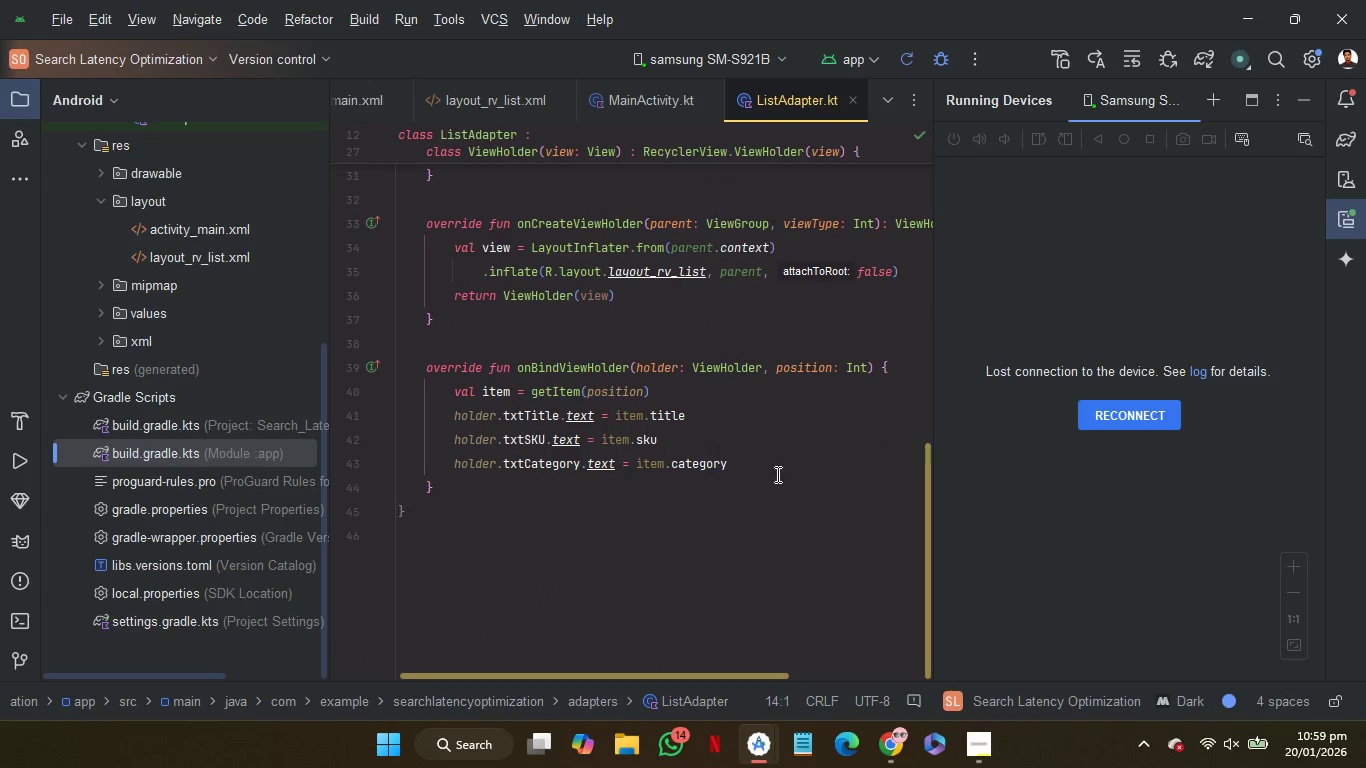 
scroll: coordinate [776, 474], scroll_direction: up, amount: 1.0
 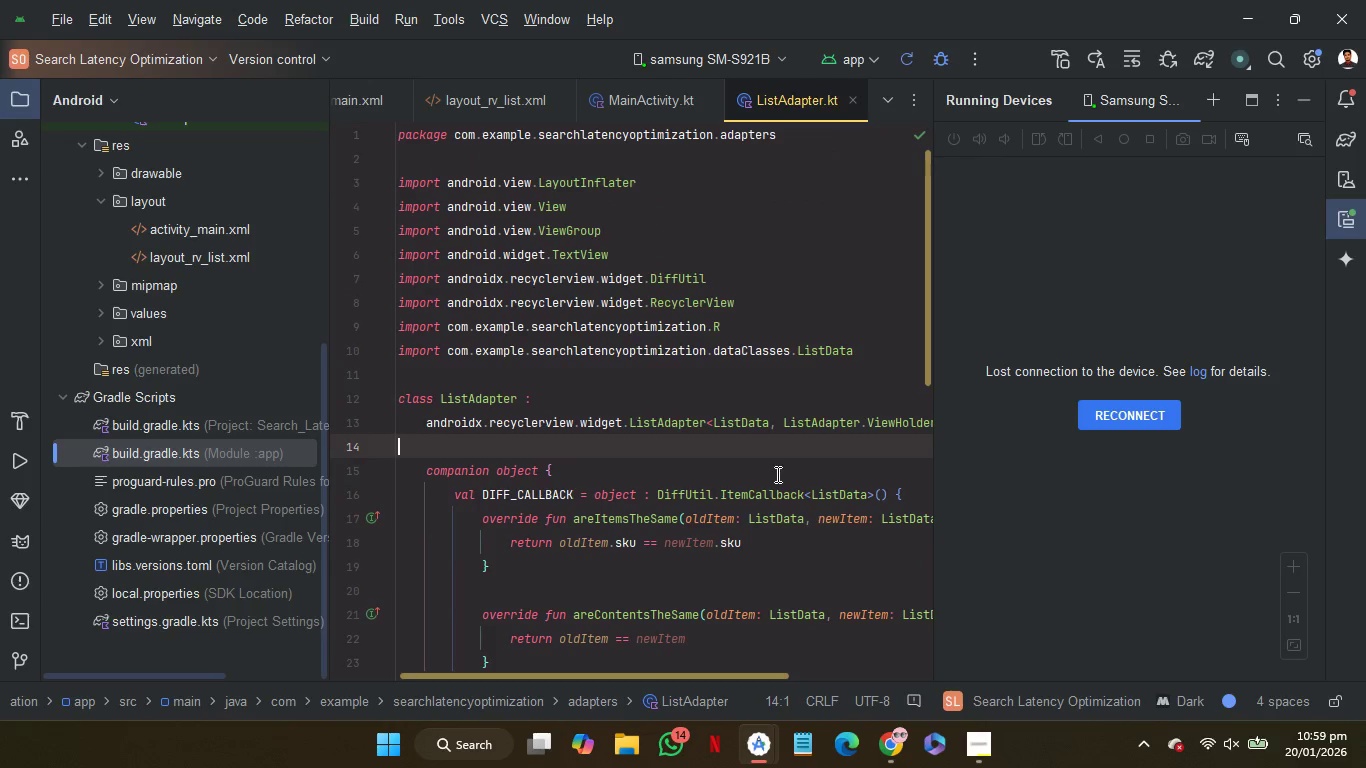 
scroll: coordinate [776, 474], scroll_direction: down, amount: 4.0
 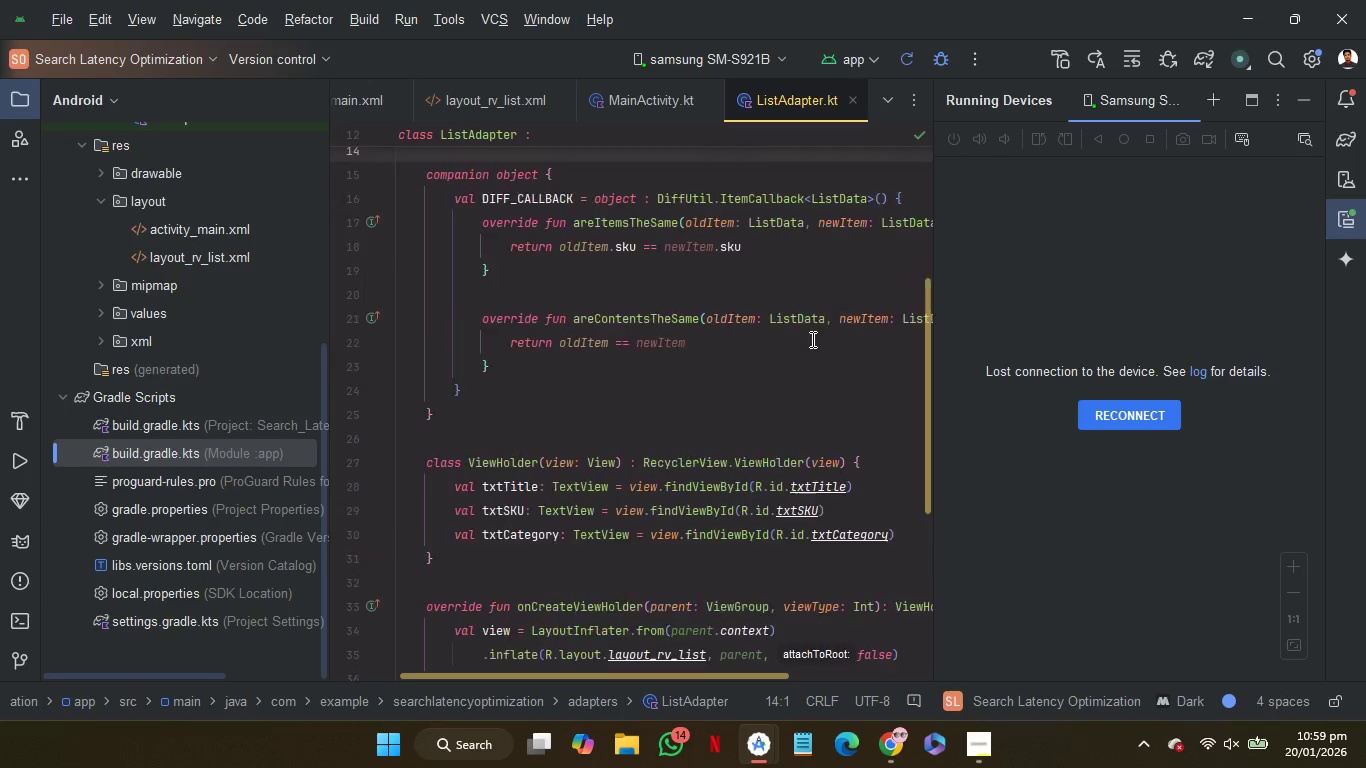 
scroll: coordinate [811, 339], scroll_direction: up, amount: 4.0
 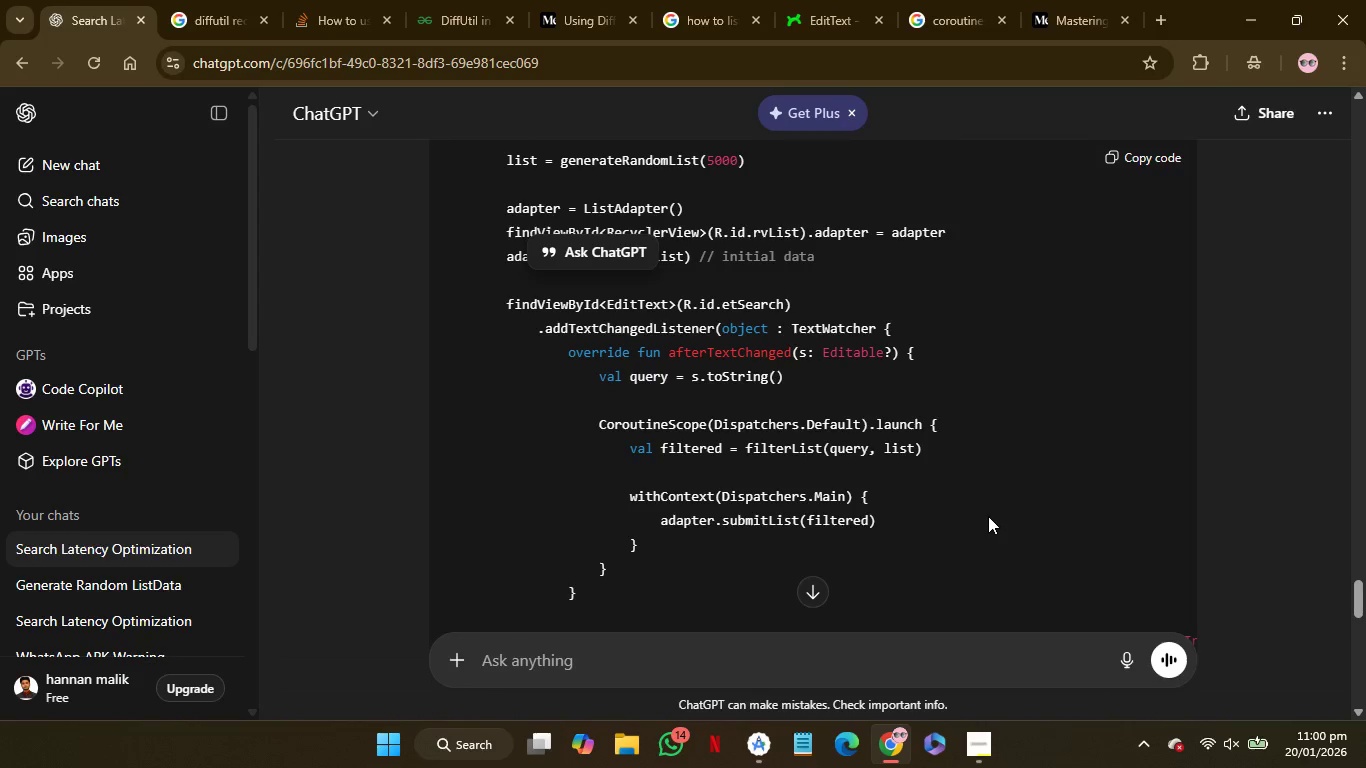 
wait(28.09)
 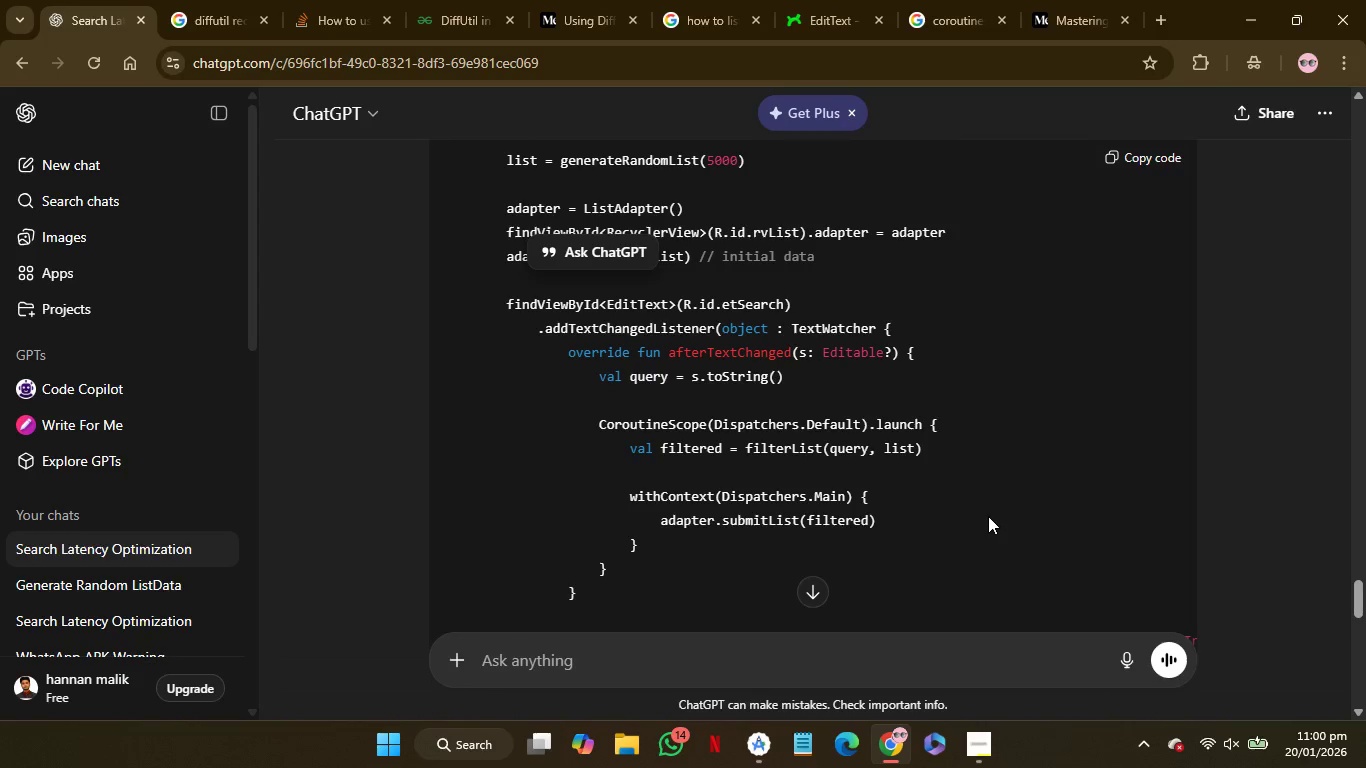 
left_click([1156, 260])
 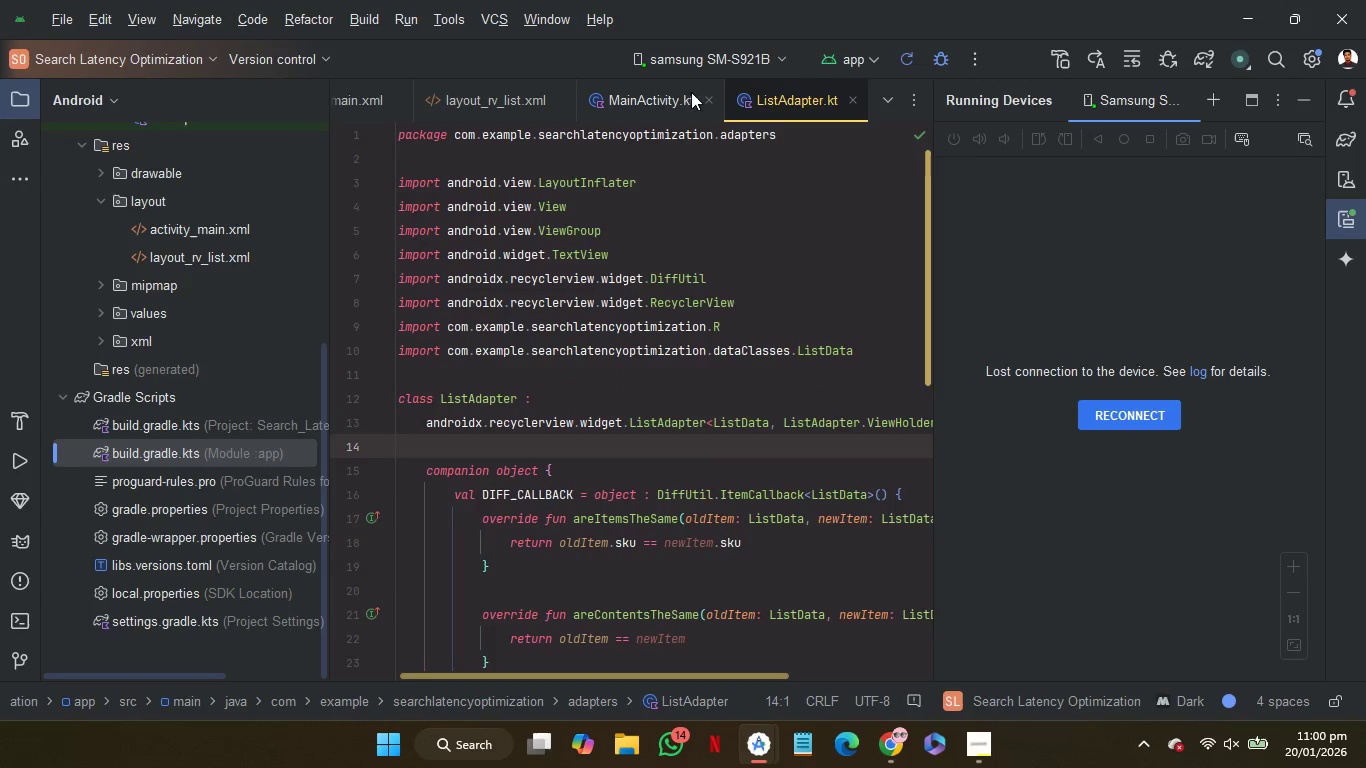 
left_click([663, 93])
 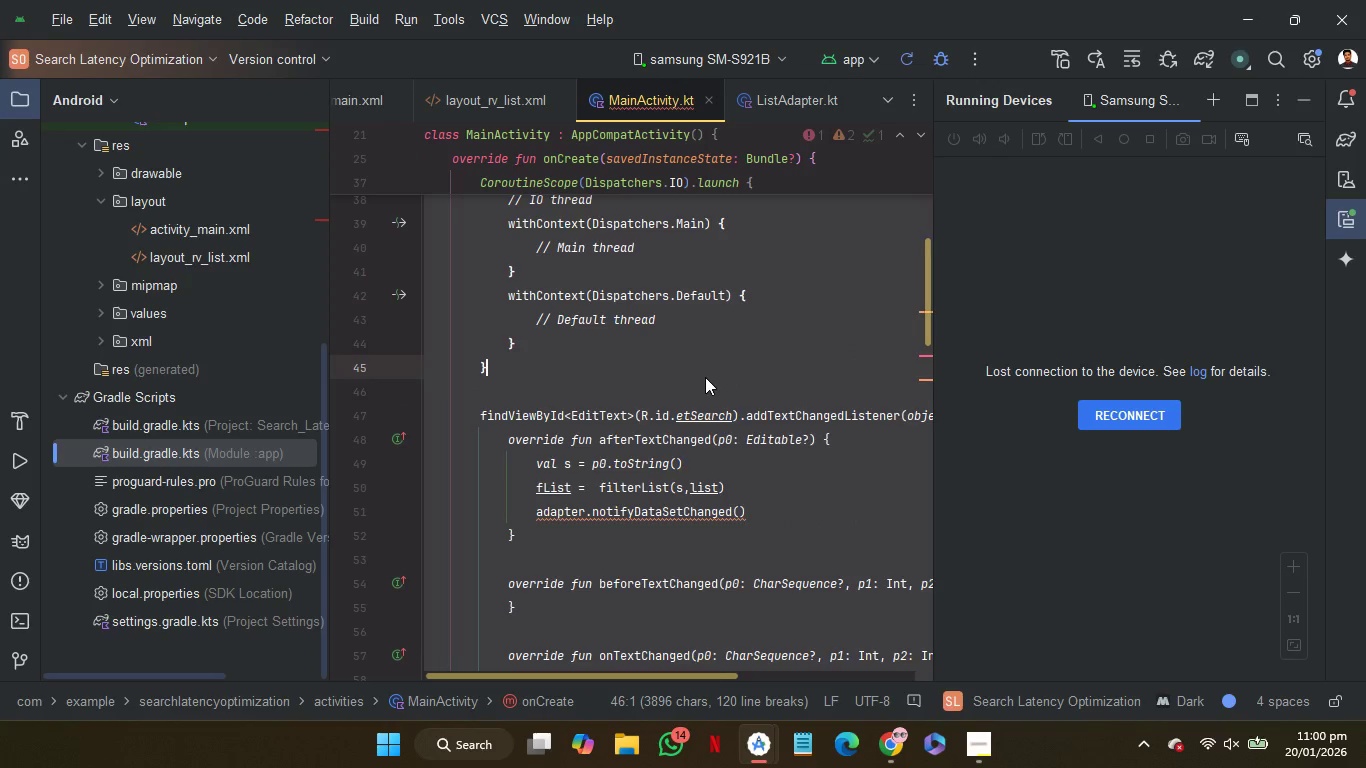 
left_click([705, 377])
 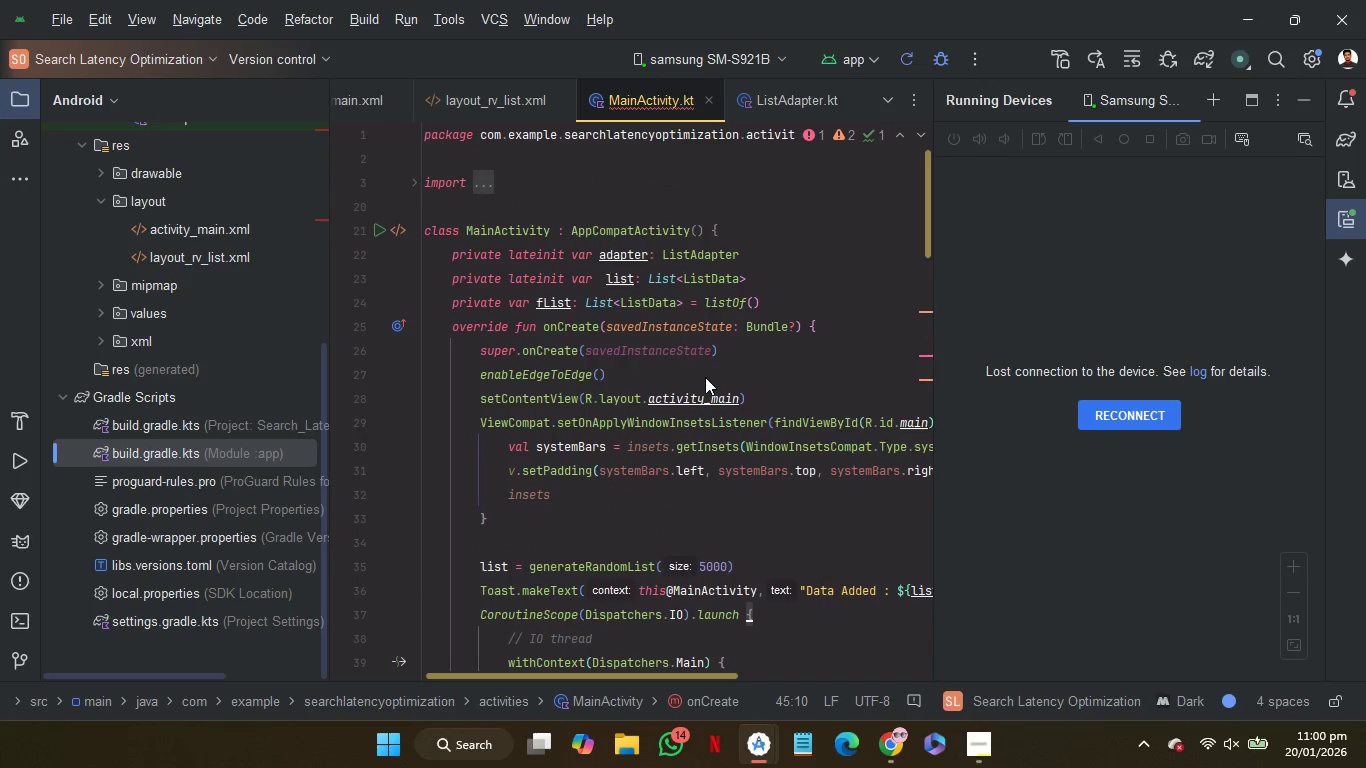 
scroll: coordinate [705, 377], scroll_direction: up, amount: 9.0
 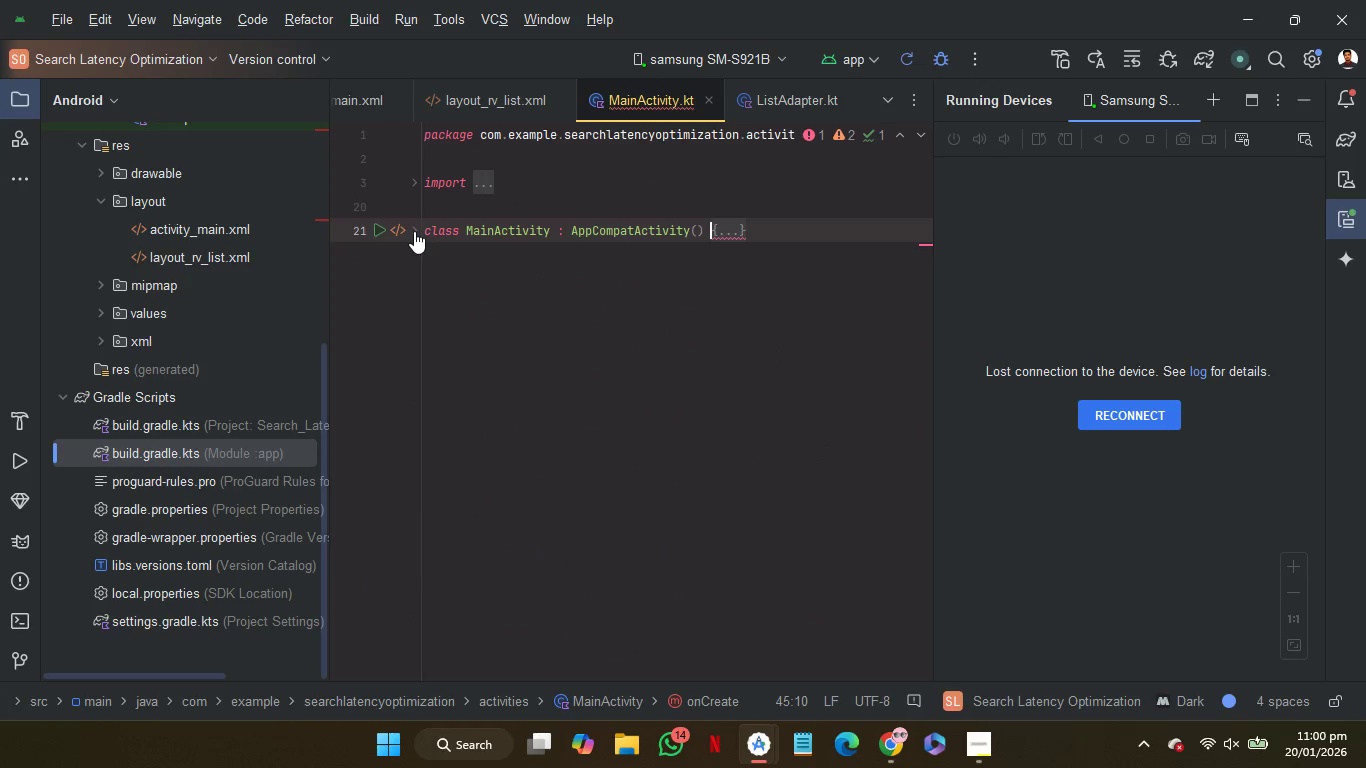 
left_click([414, 231])
 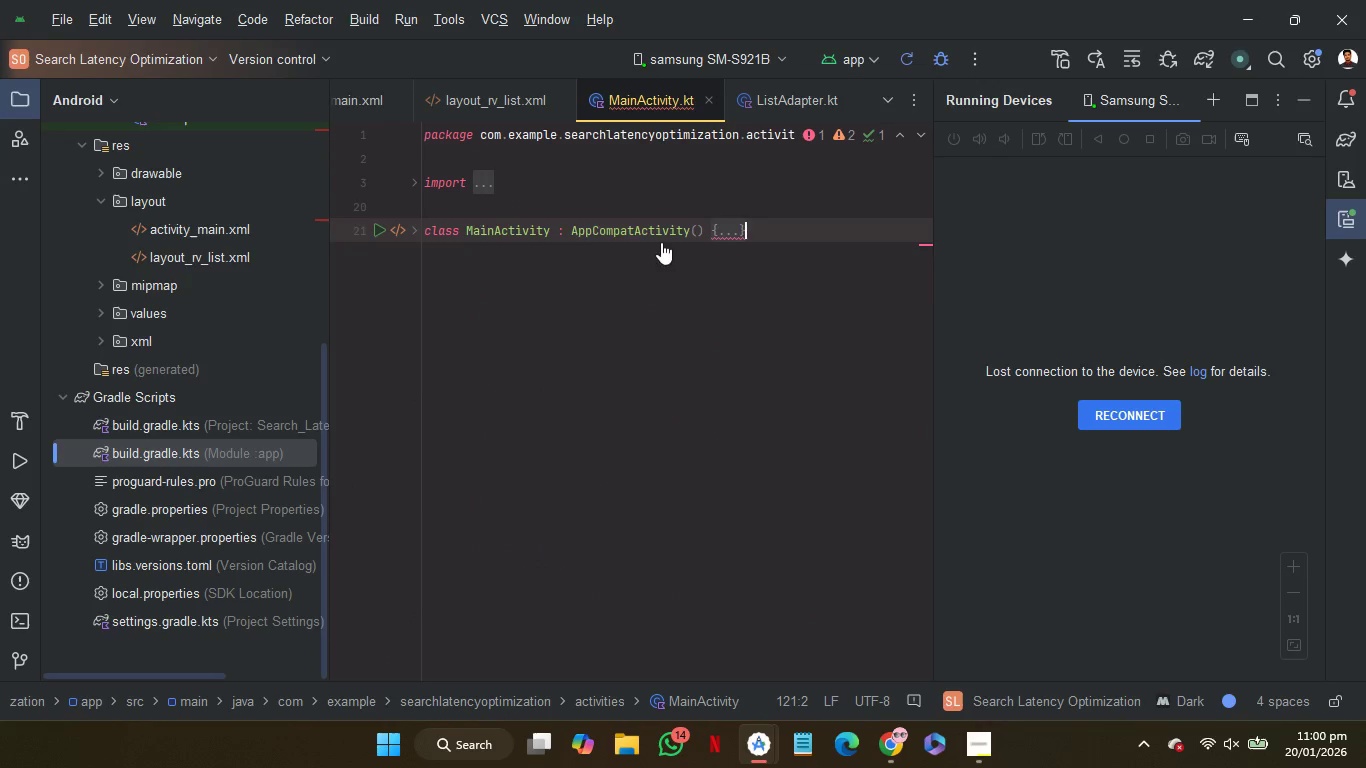 
left_click_drag(start_coordinate=[801, 231], to_coordinate=[409, 231])
 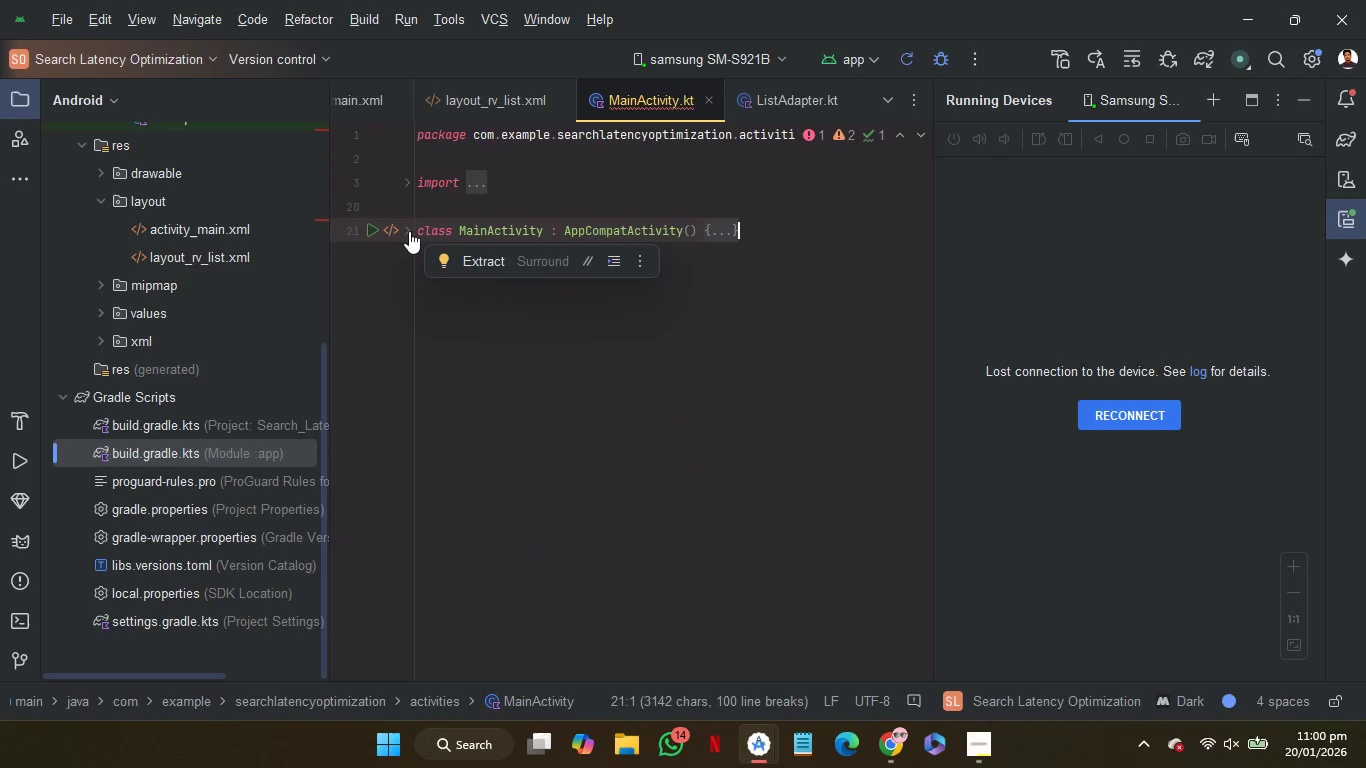 
key(Control+V)
 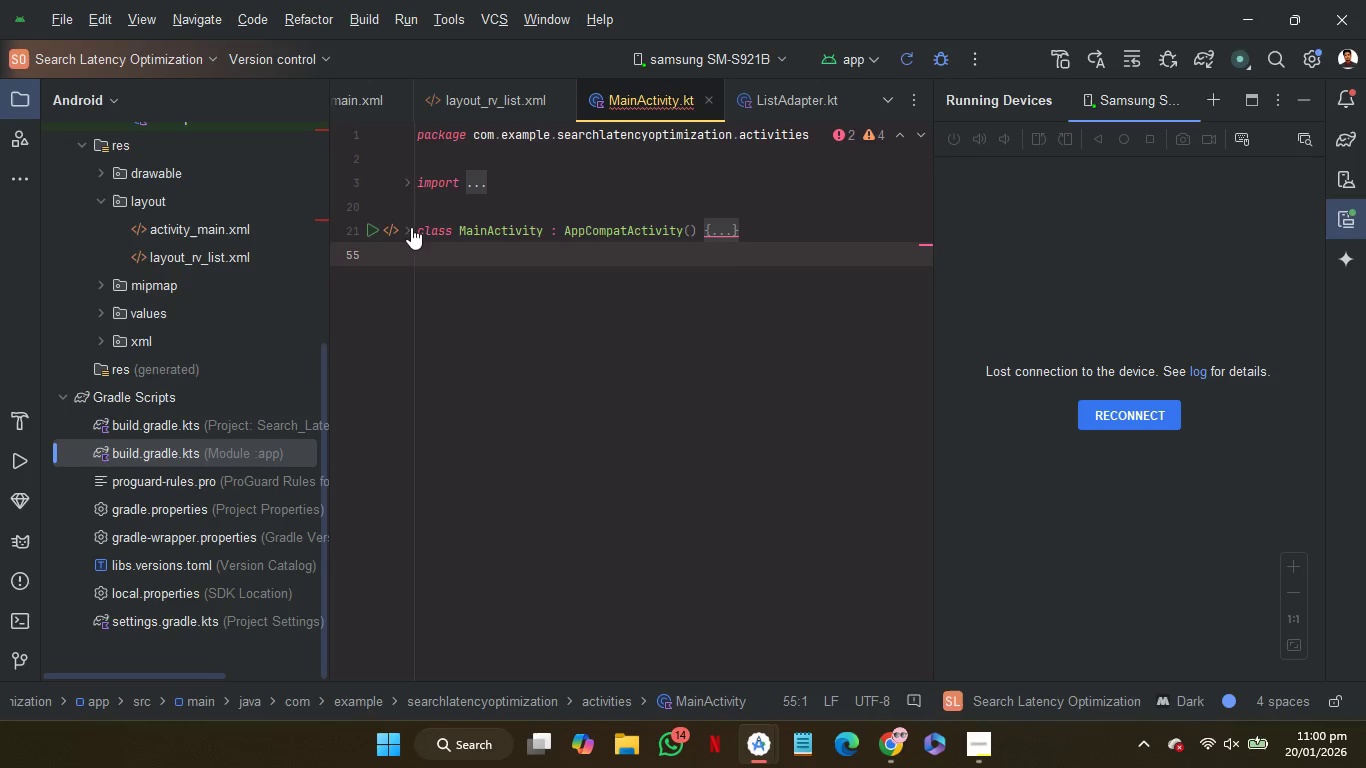 
key(Backspace)
 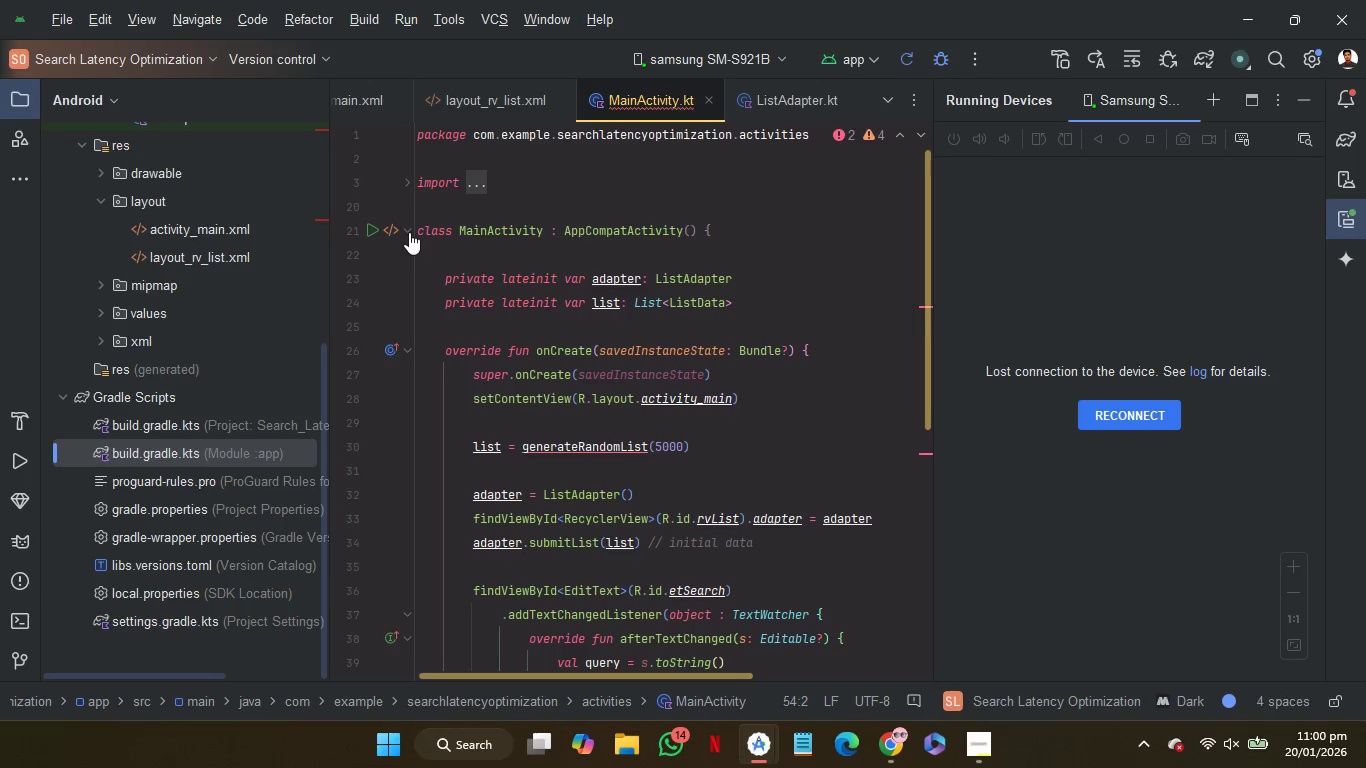 
left_click([409, 232])
 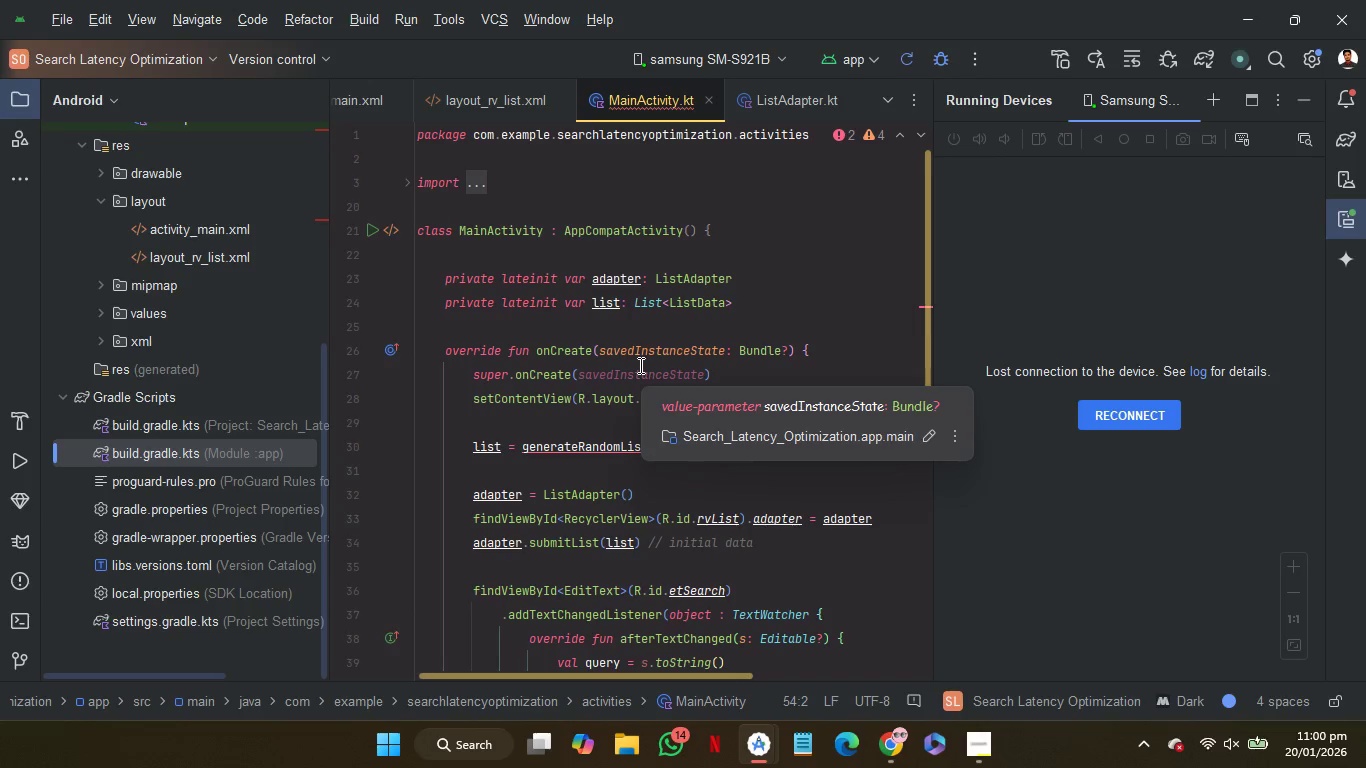 
scroll: coordinate [804, 416], scroll_direction: down, amount: 6.0
 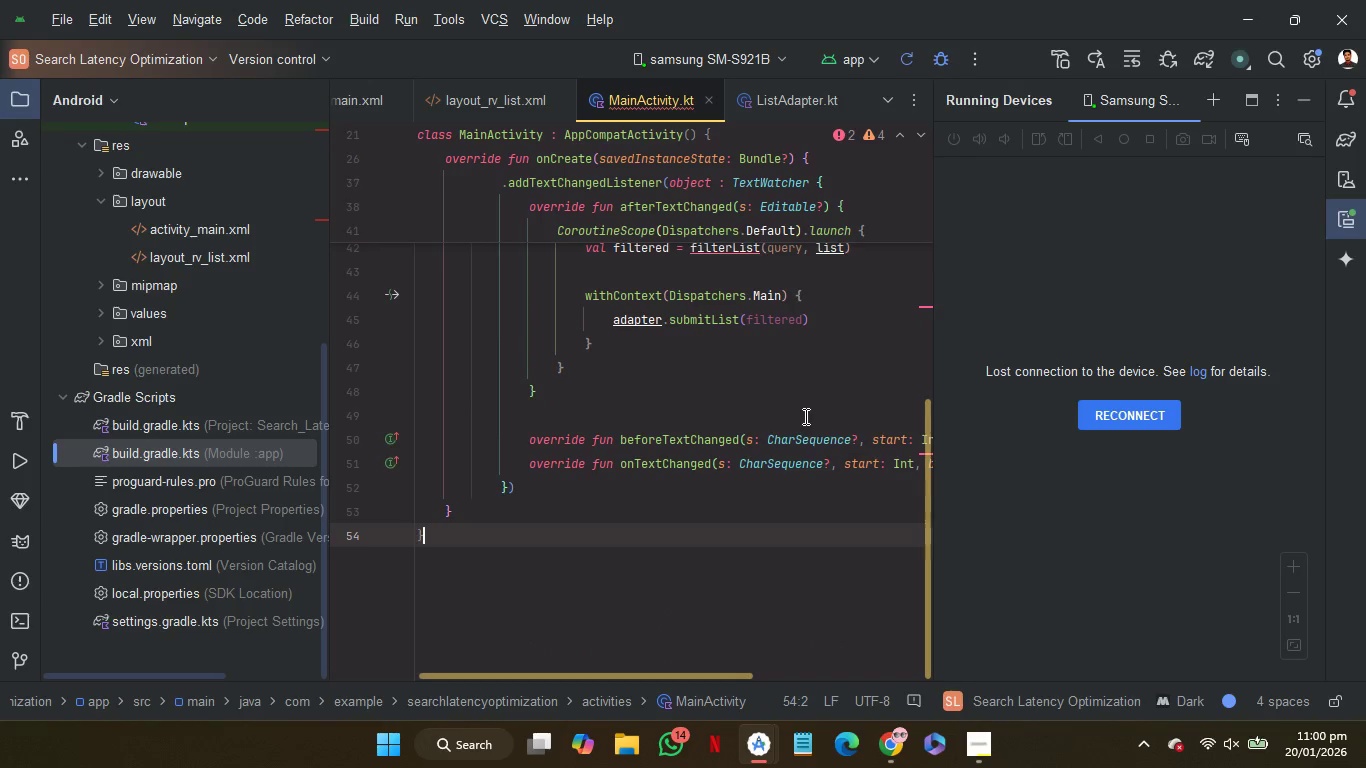 
key(Control+Z)
 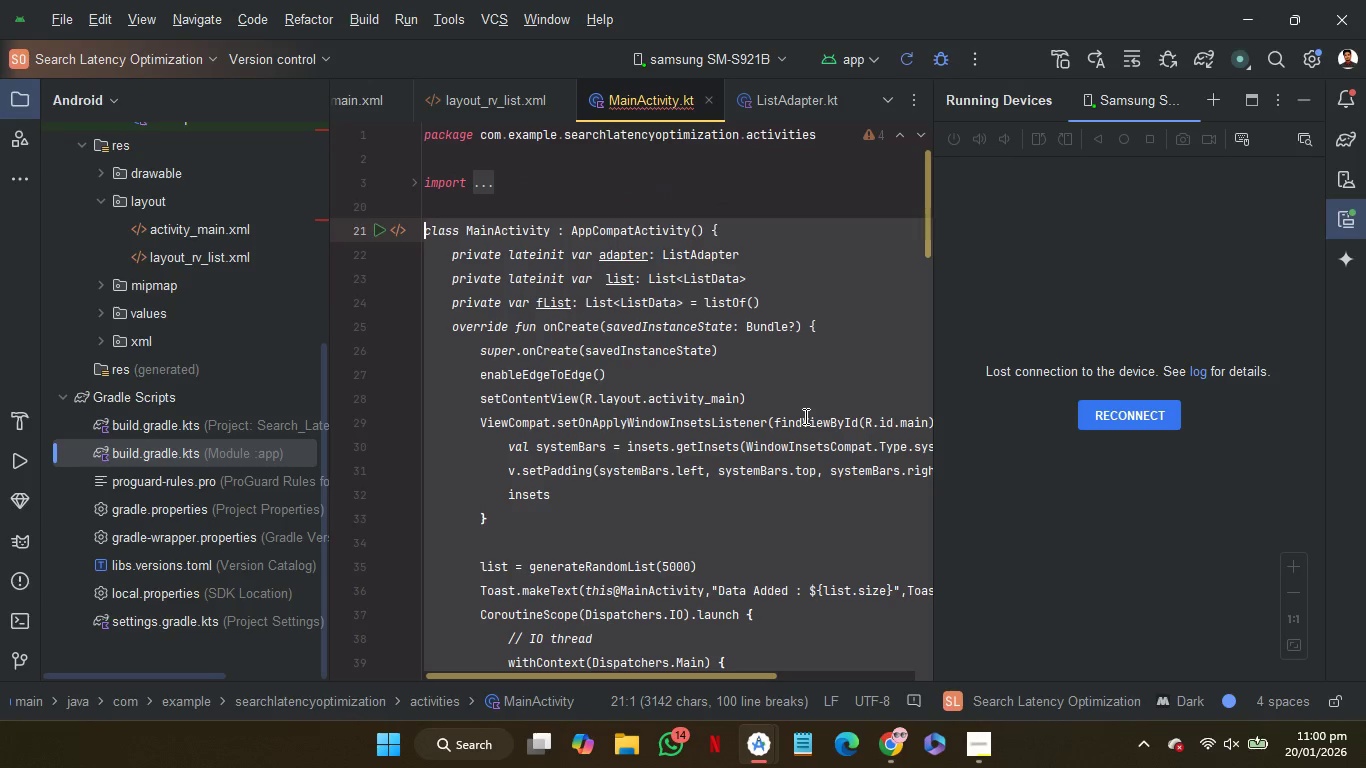 
key(Control+Z)
 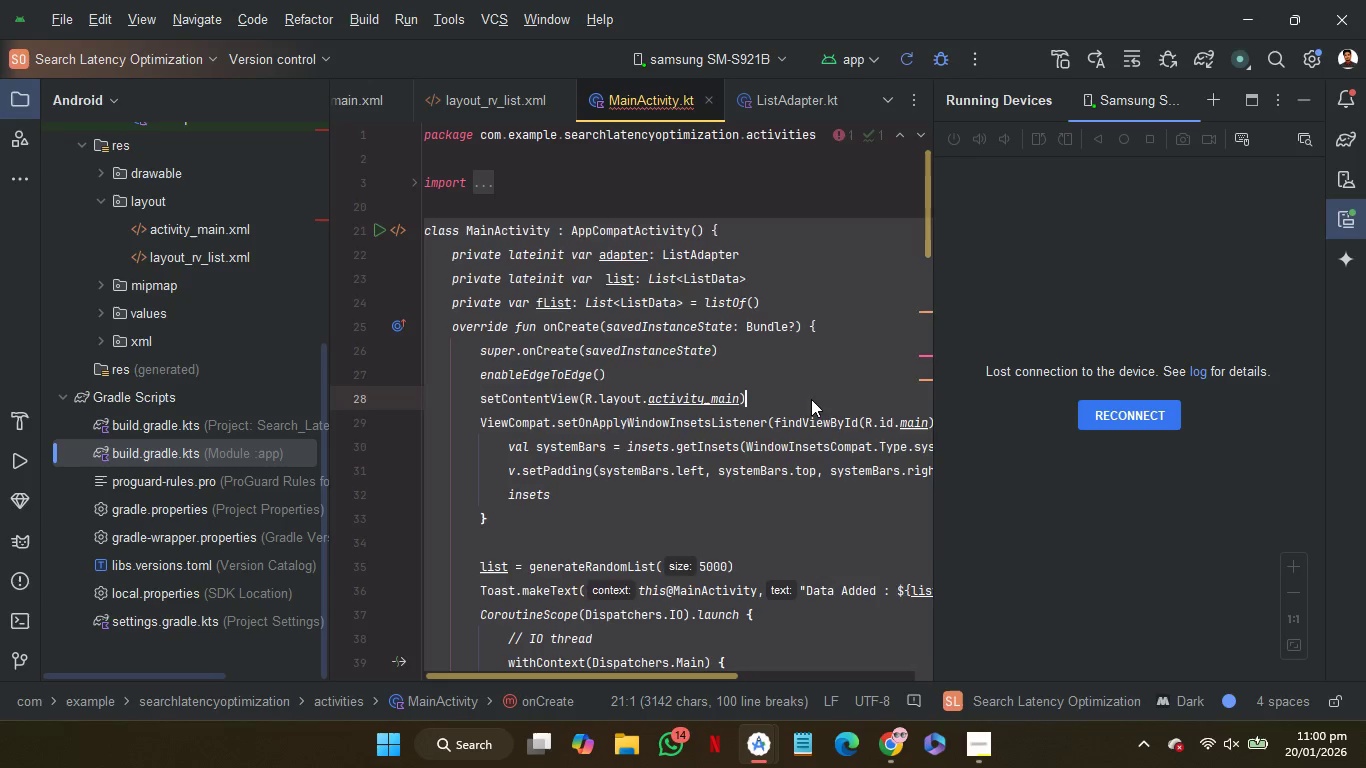 
left_click([811, 399])
 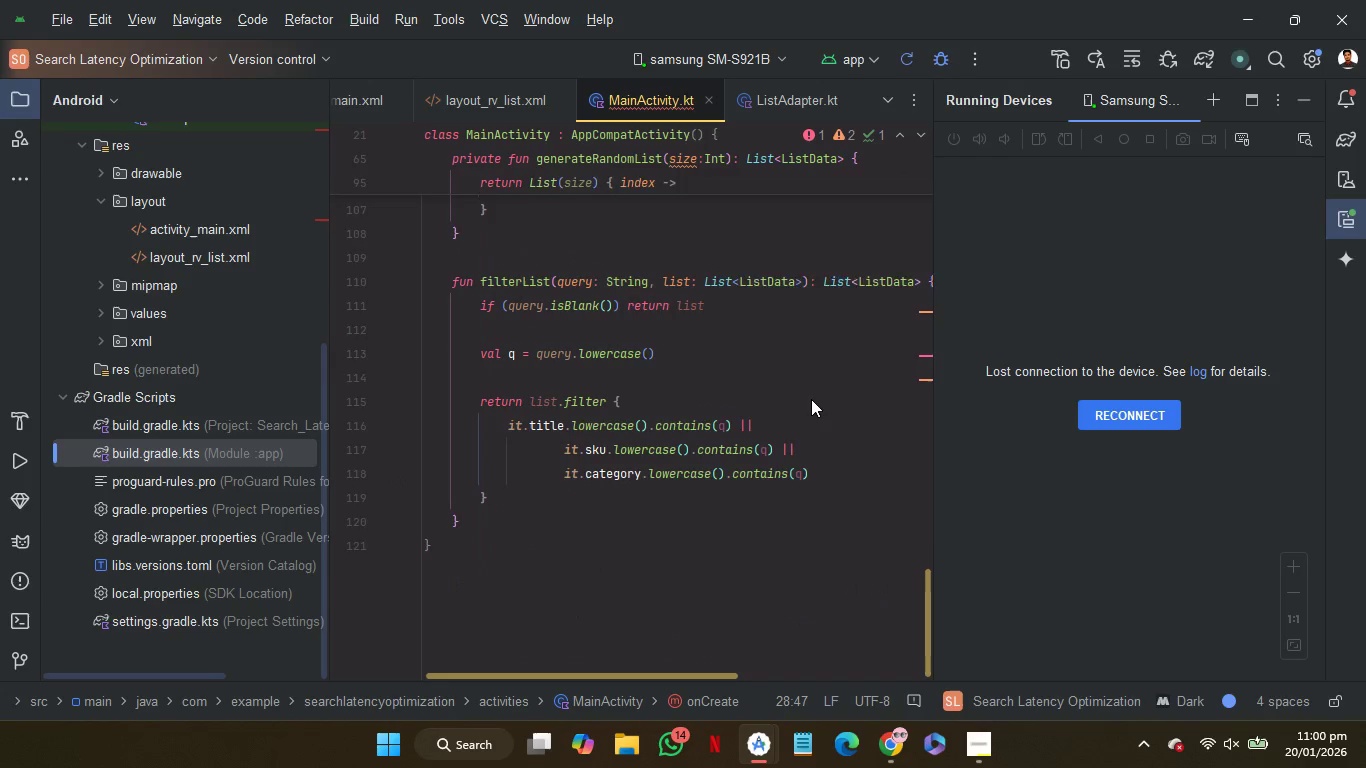 
scroll: coordinate [811, 399], scroll_direction: down, amount: 33.0
 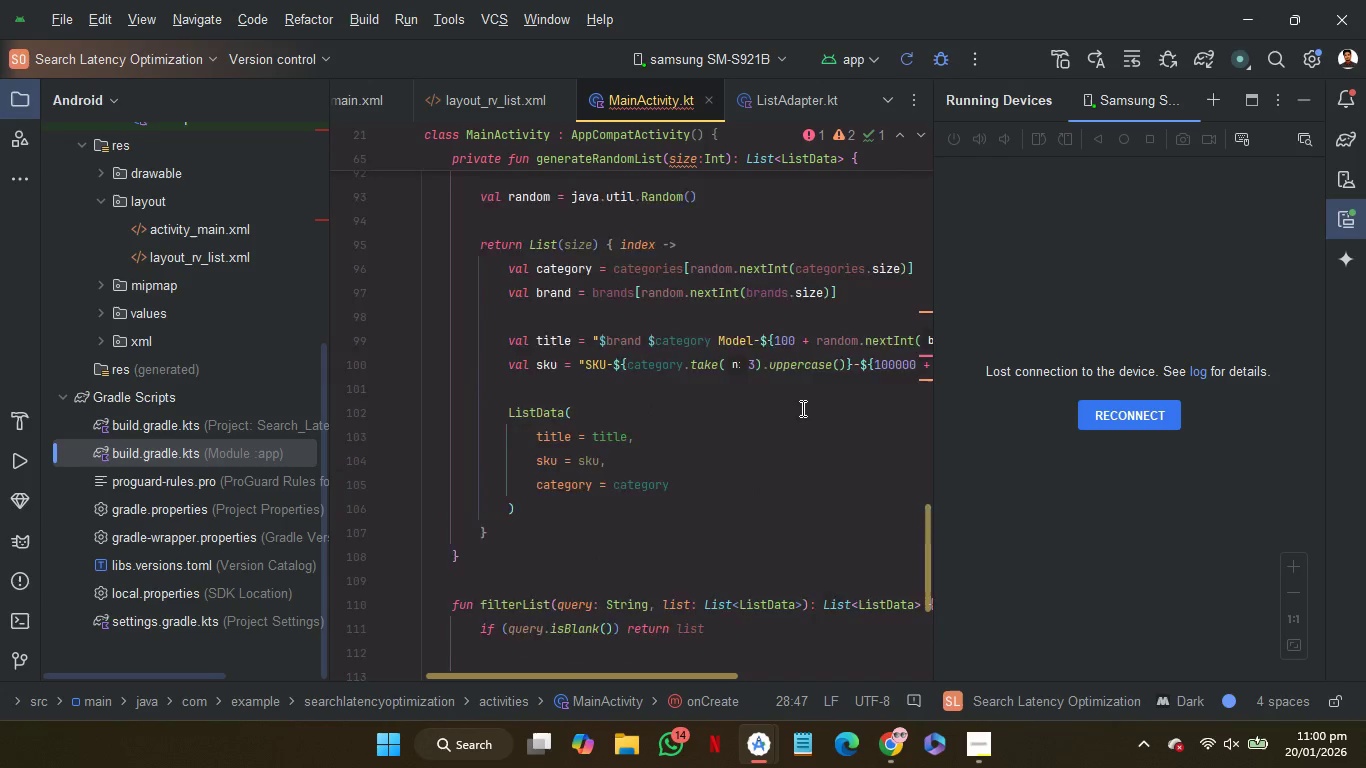 
scroll: coordinate [801, 408], scroll_direction: up, amount: 5.0
 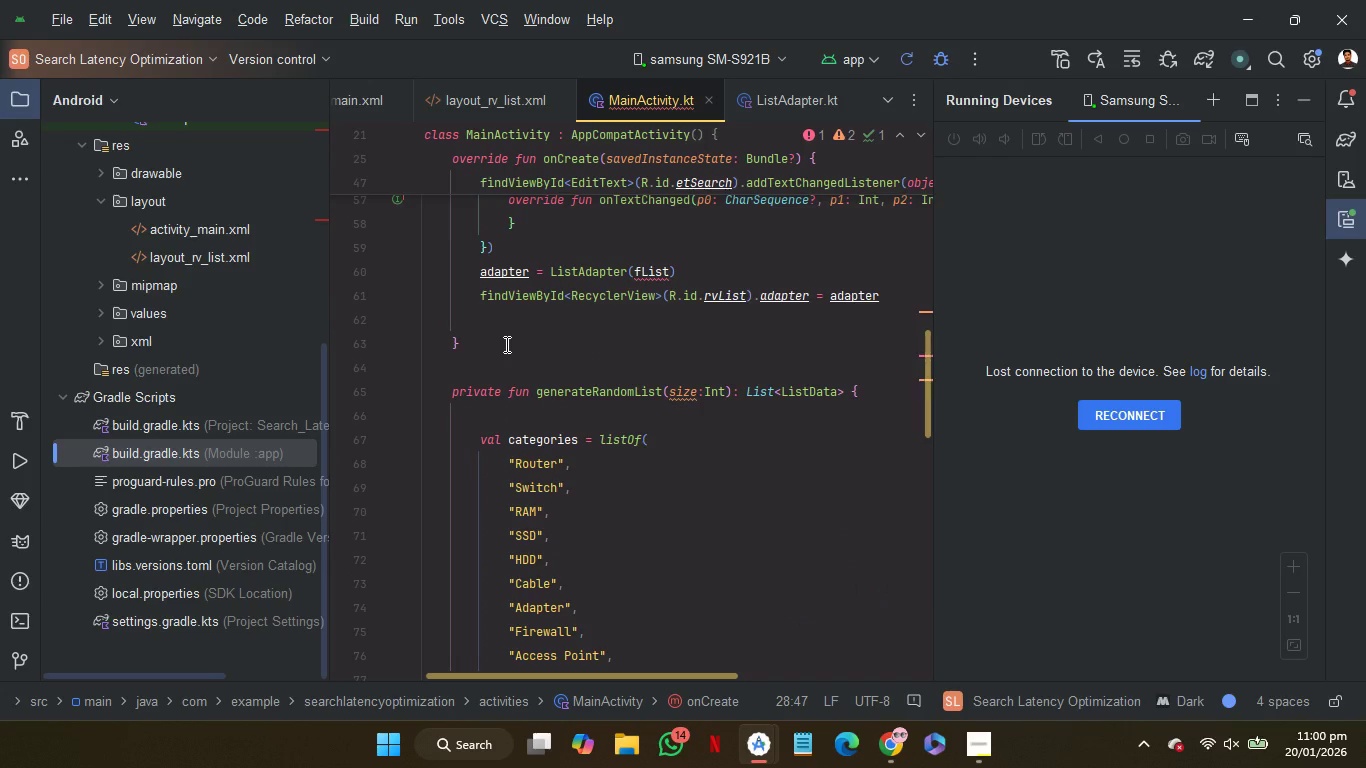 
left_click_drag(start_coordinate=[505, 344], to_coordinate=[373, 224])
 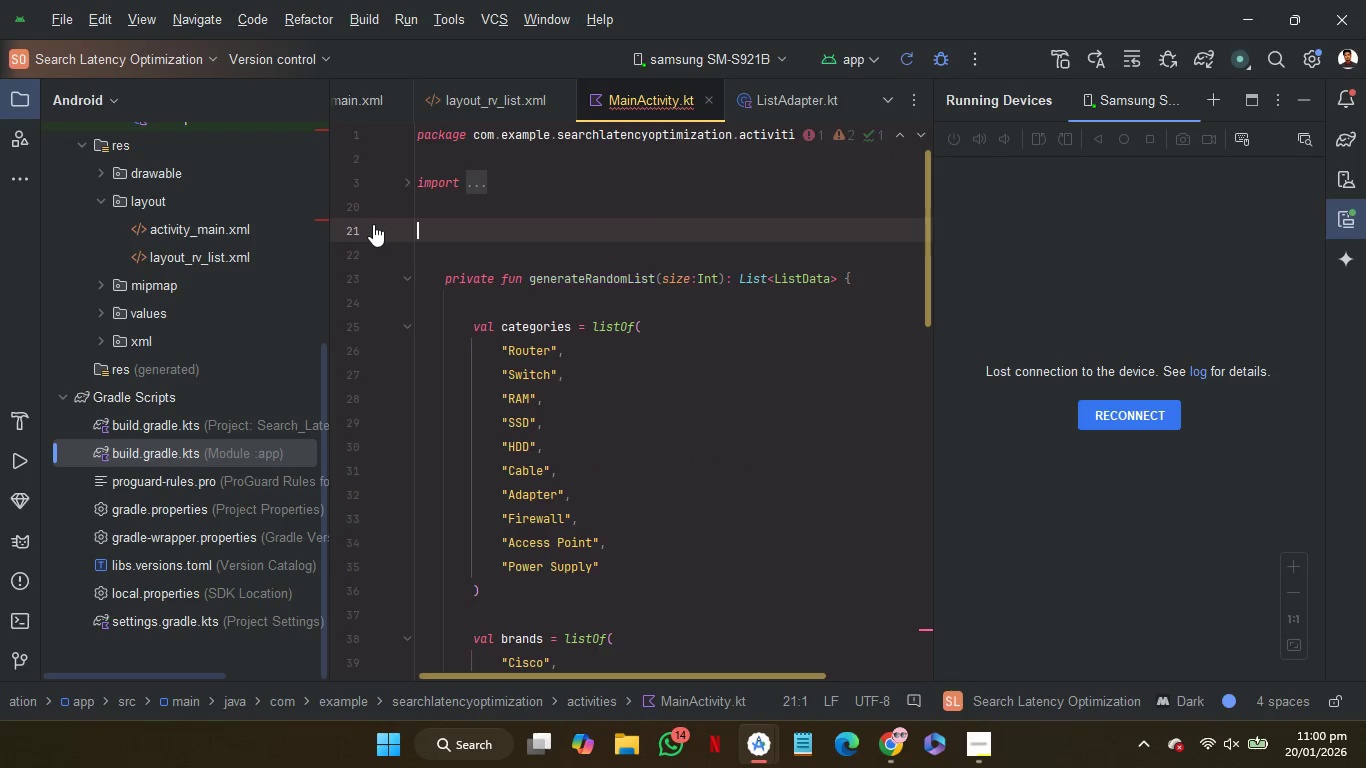 
key(Backspace)
 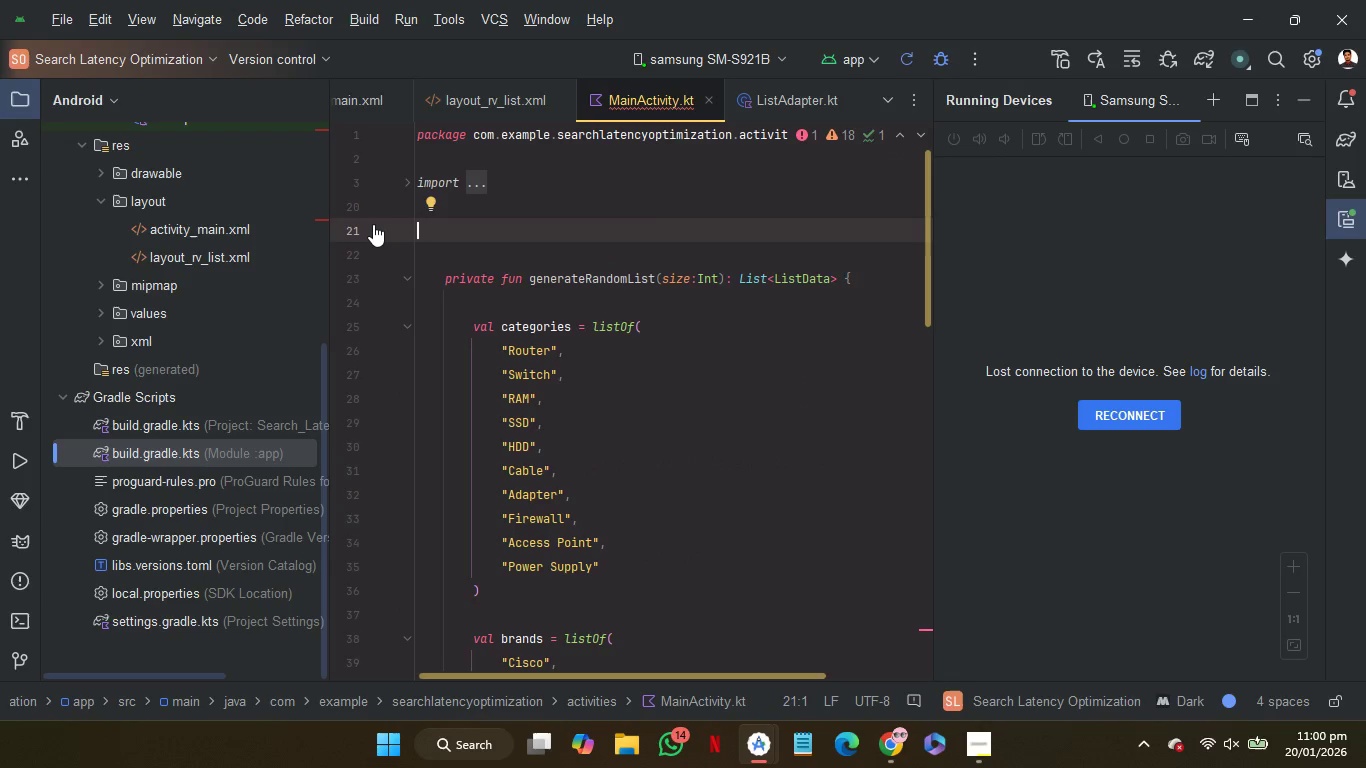 
key(Control+V)
 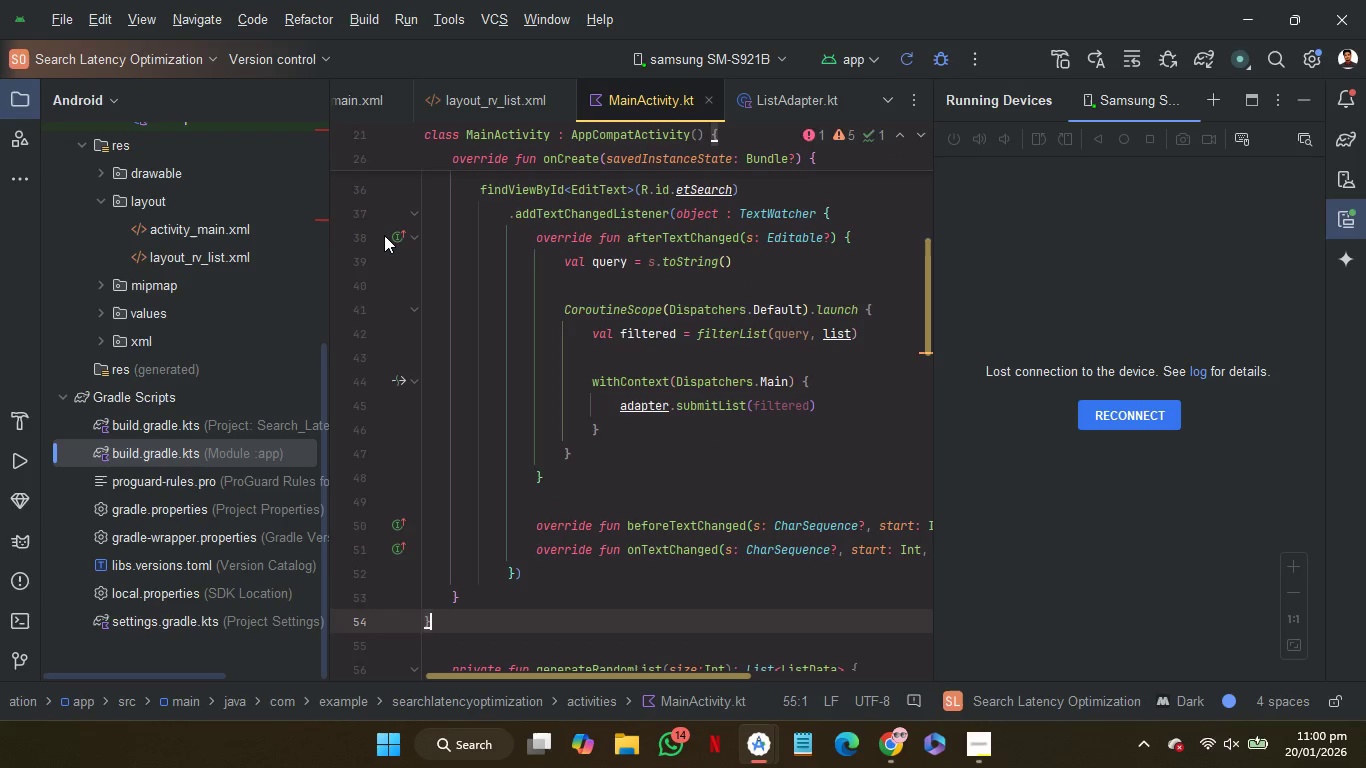 
key(Backspace)
 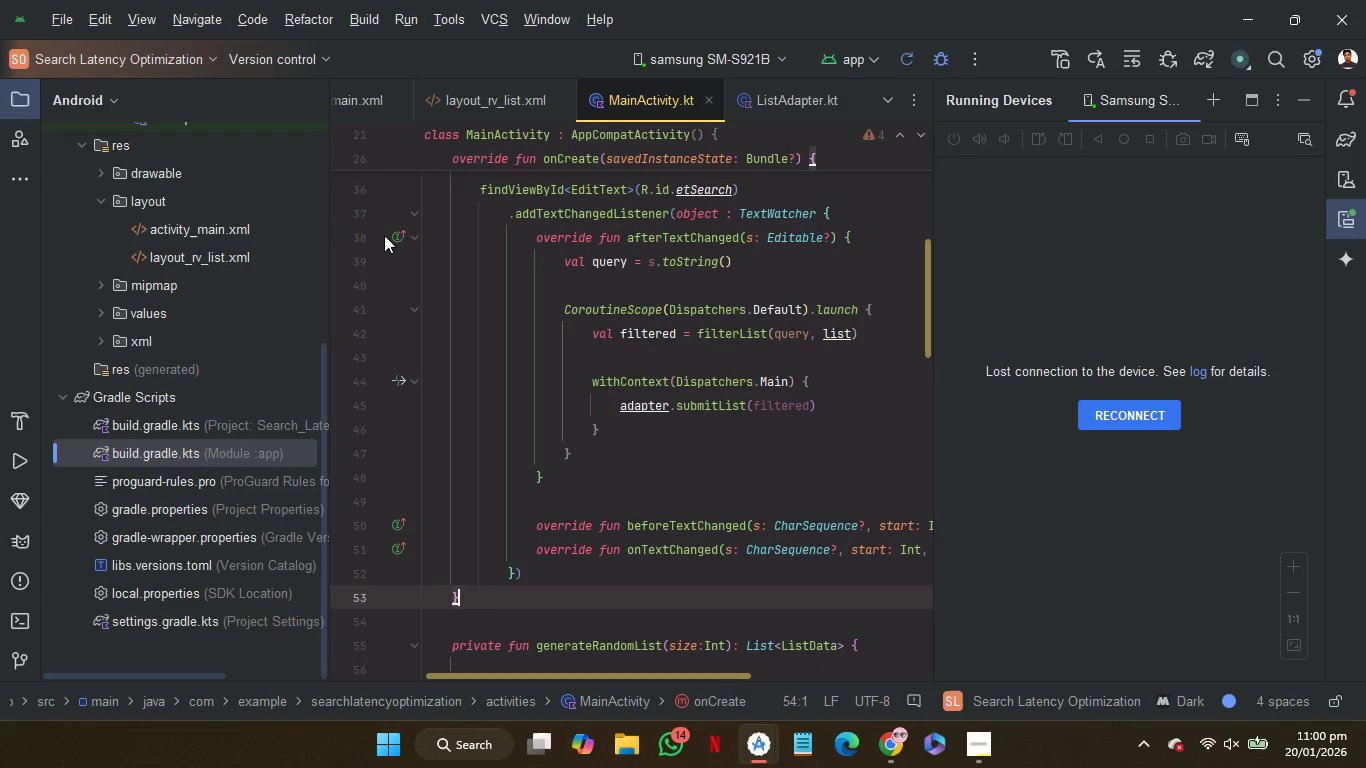 
key(Backspace)
 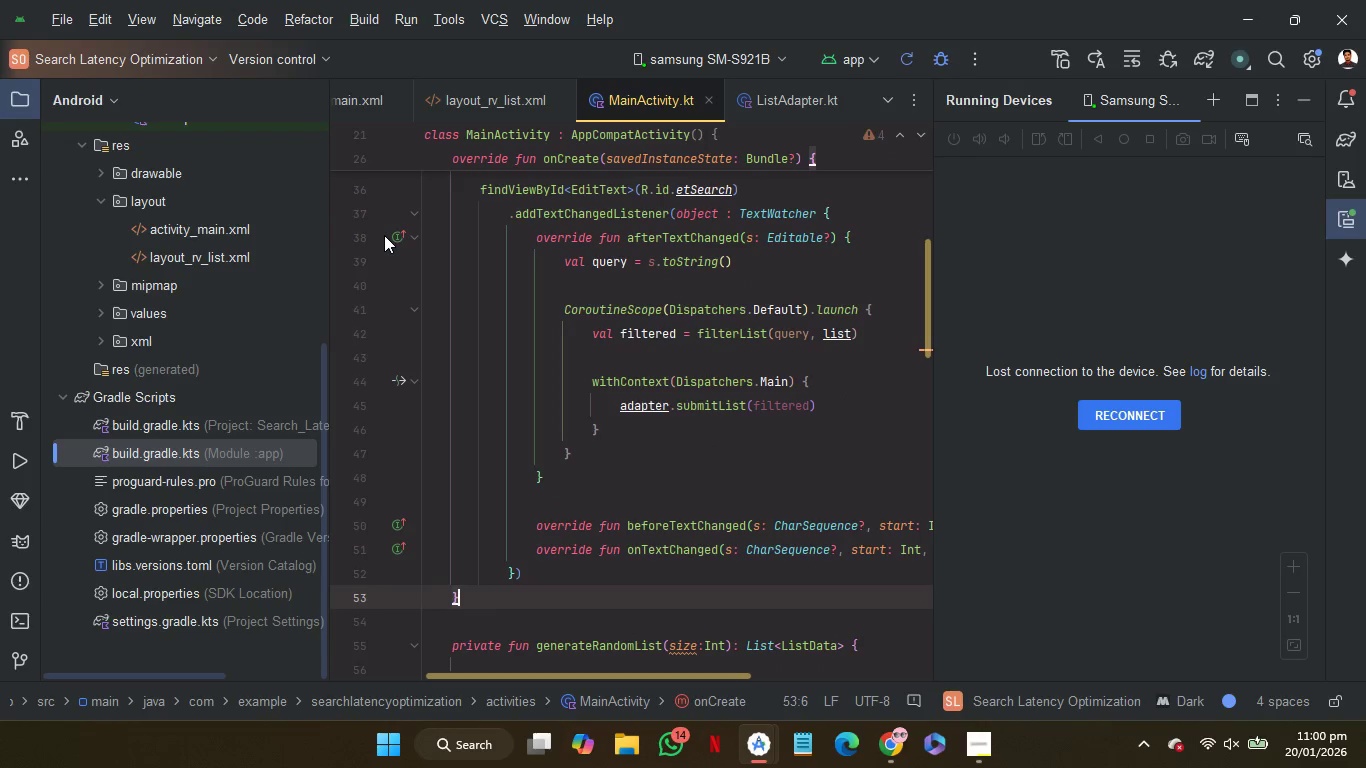 
key(Backspace)
 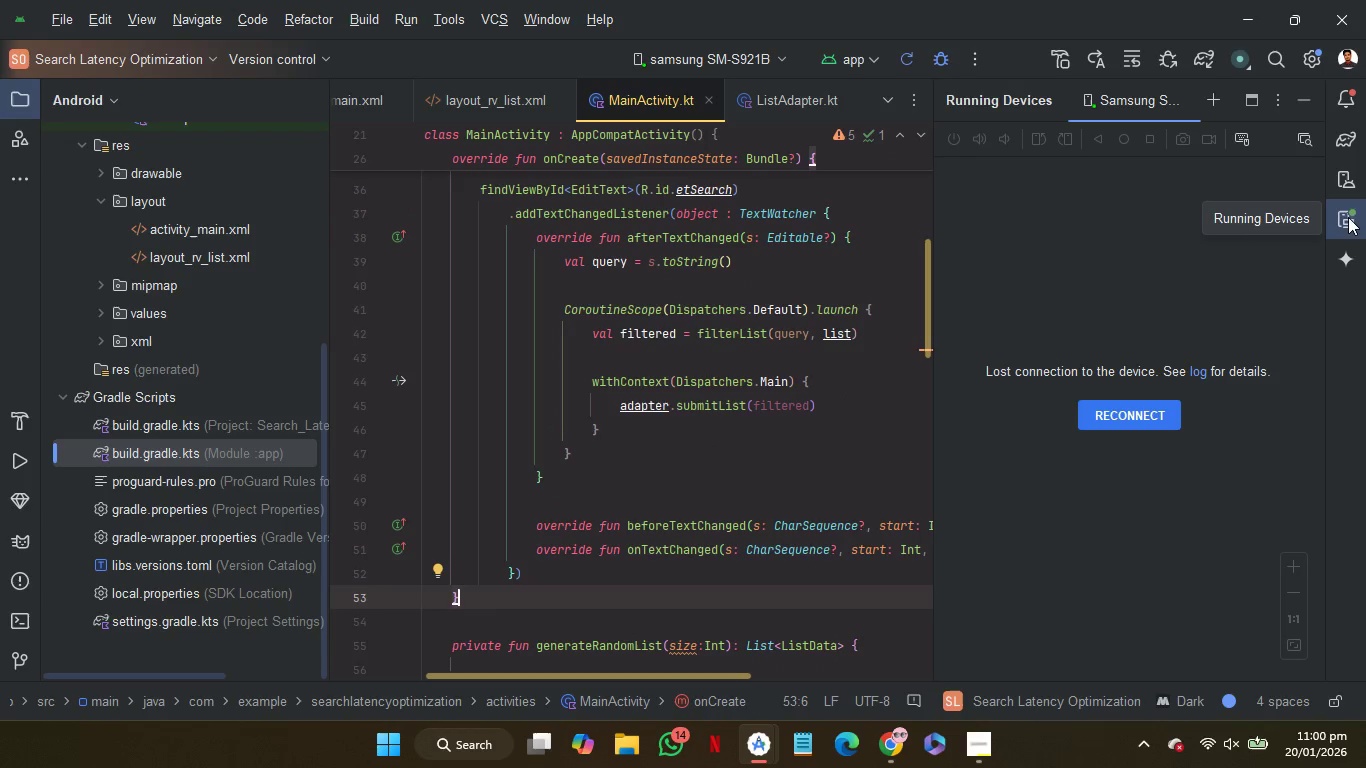 
left_click([1351, 215])
 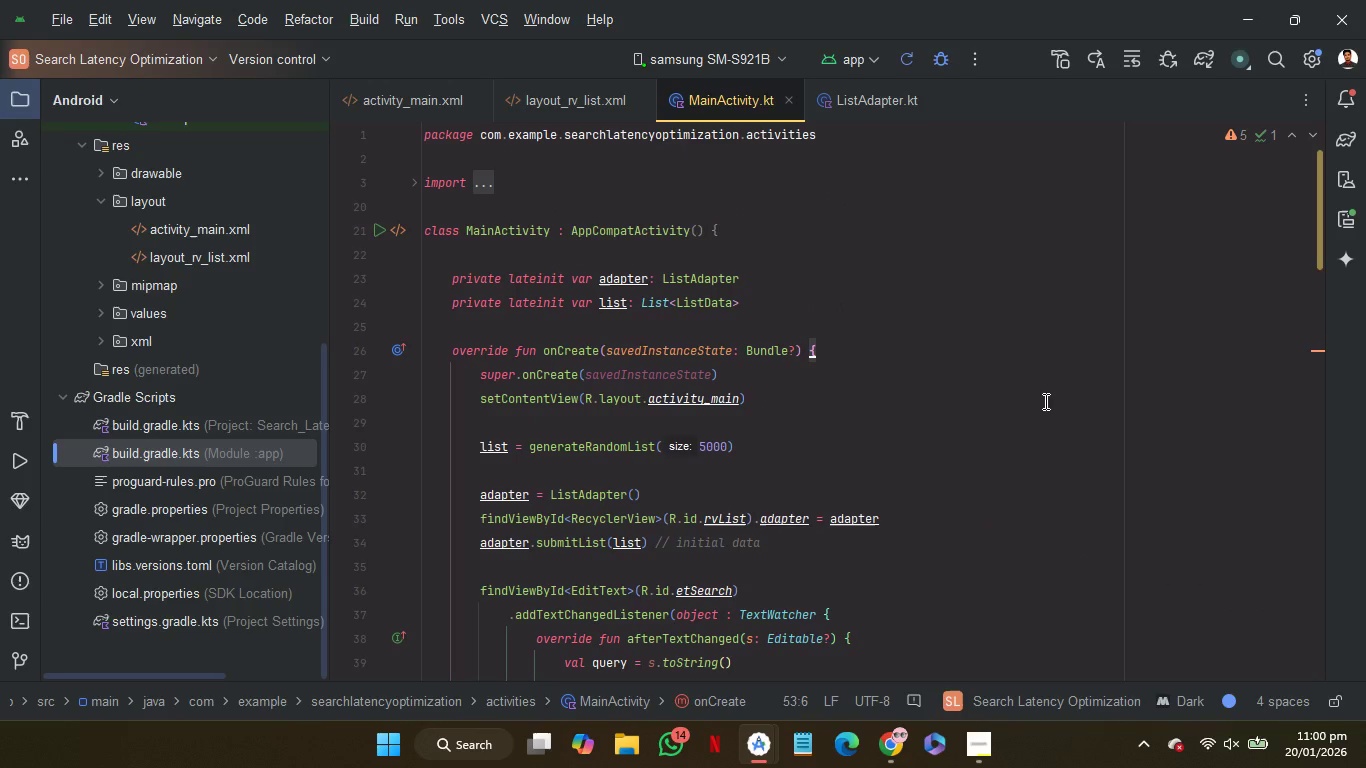 
scroll: coordinate [1044, 401], scroll_direction: up, amount: 14.0
 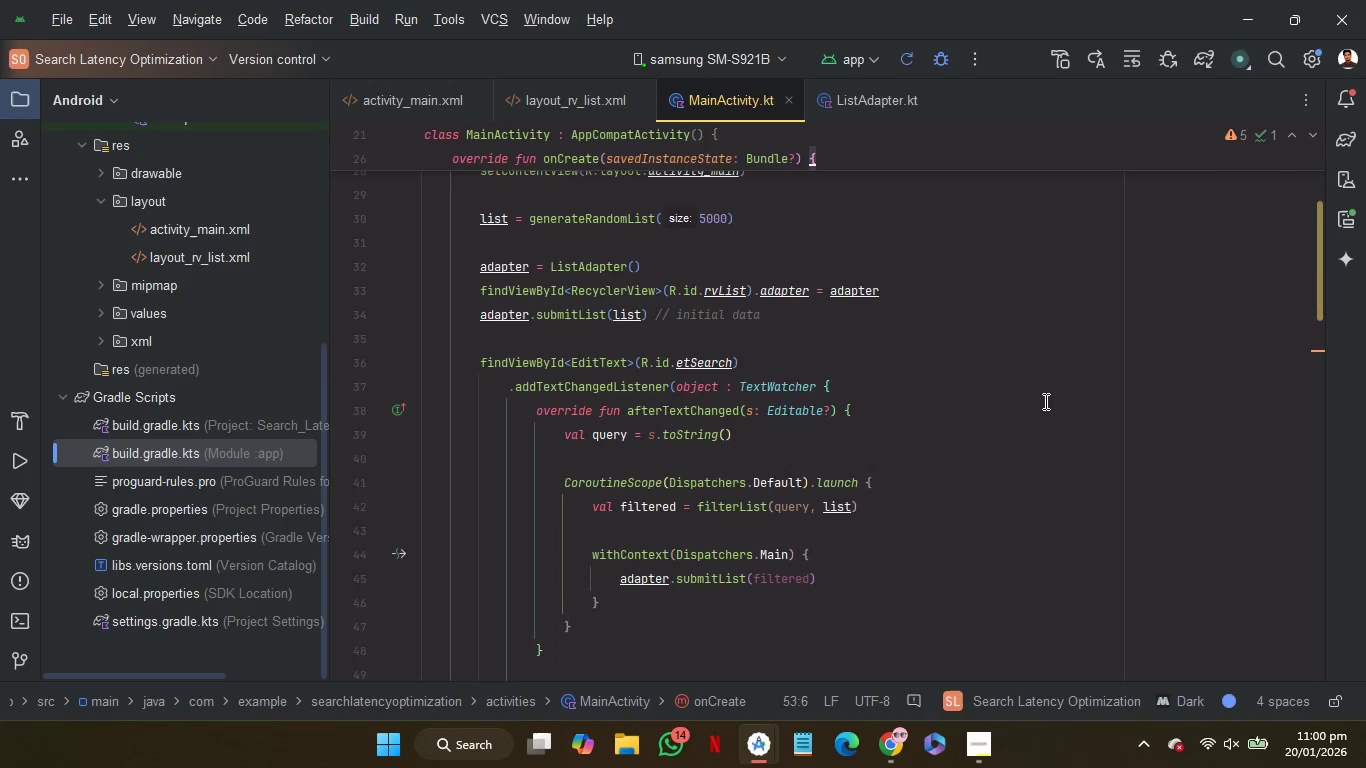 
scroll: coordinate [1044, 401], scroll_direction: down, amount: 2.0
 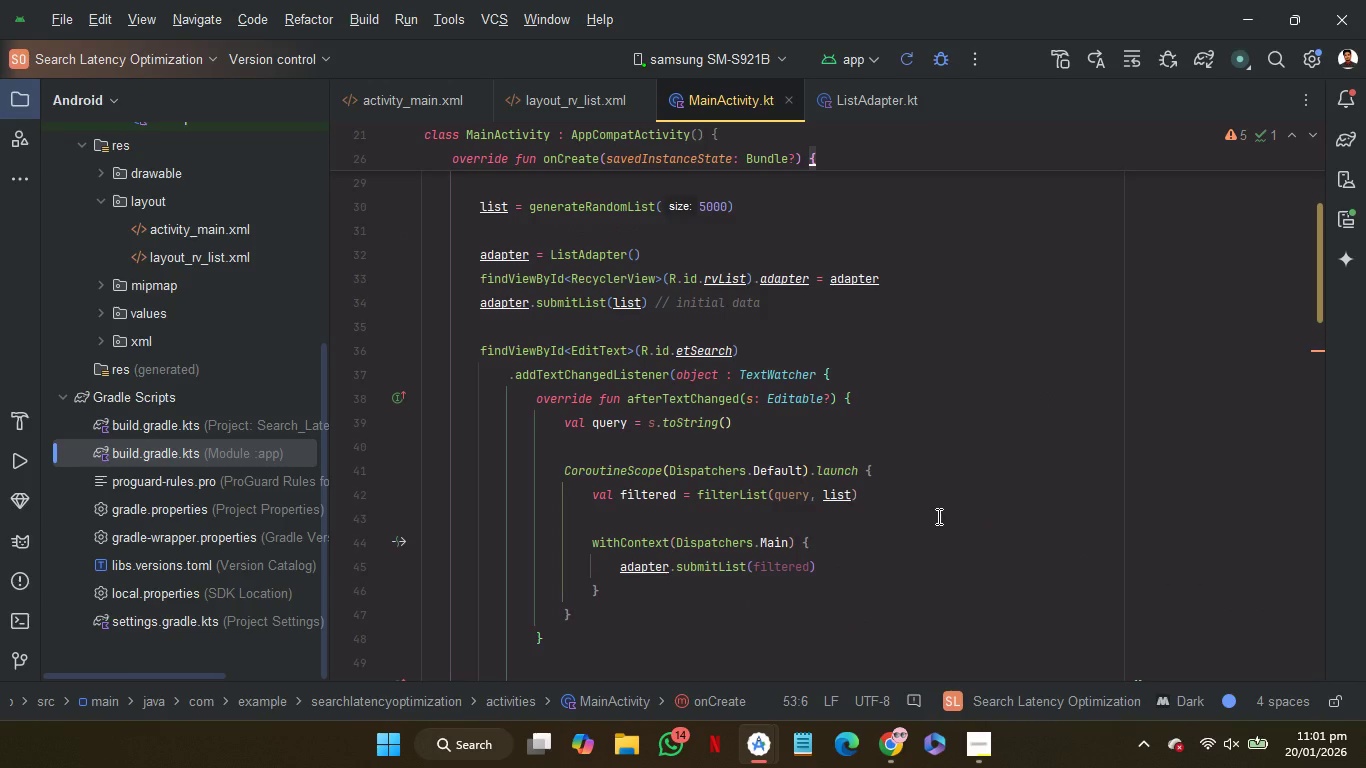 
wait(5.02)
 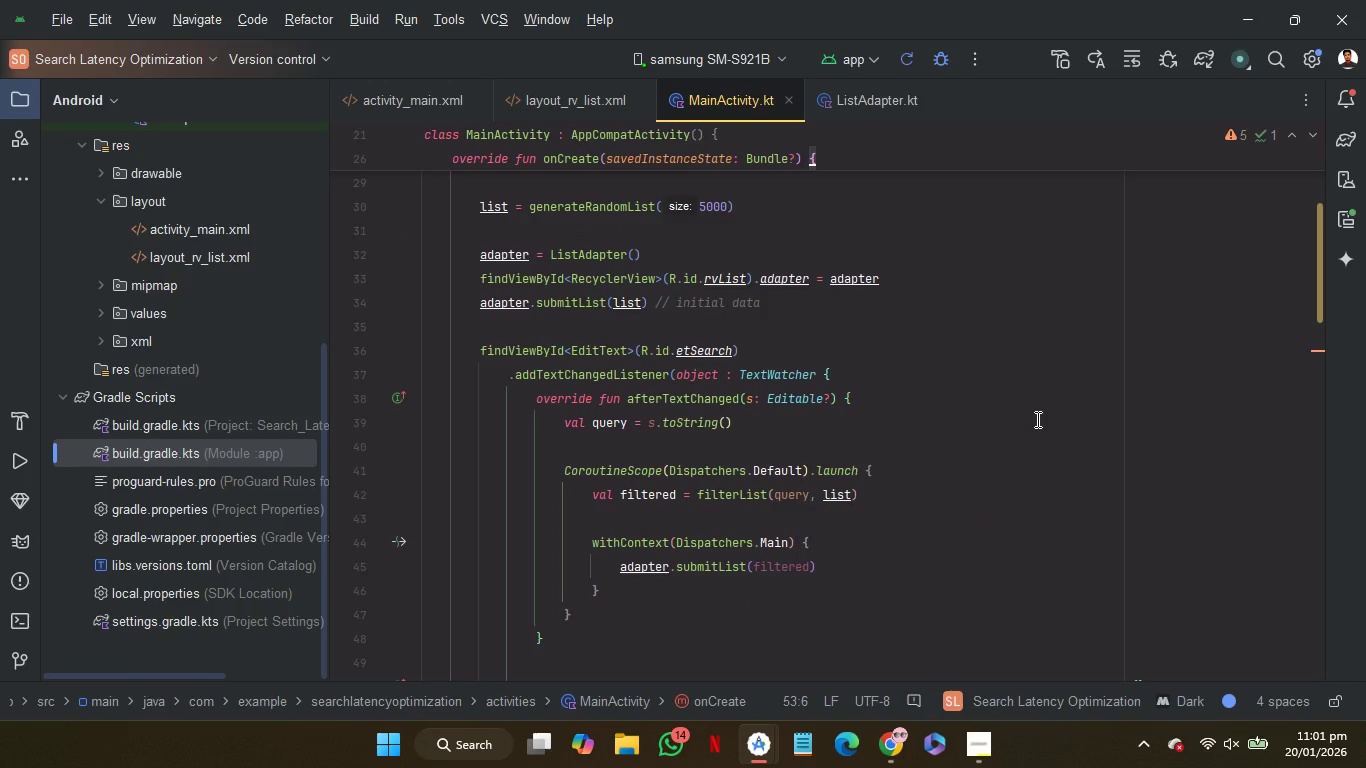 
scroll: coordinate [937, 516], scroll_direction: none, amount: 0.0
 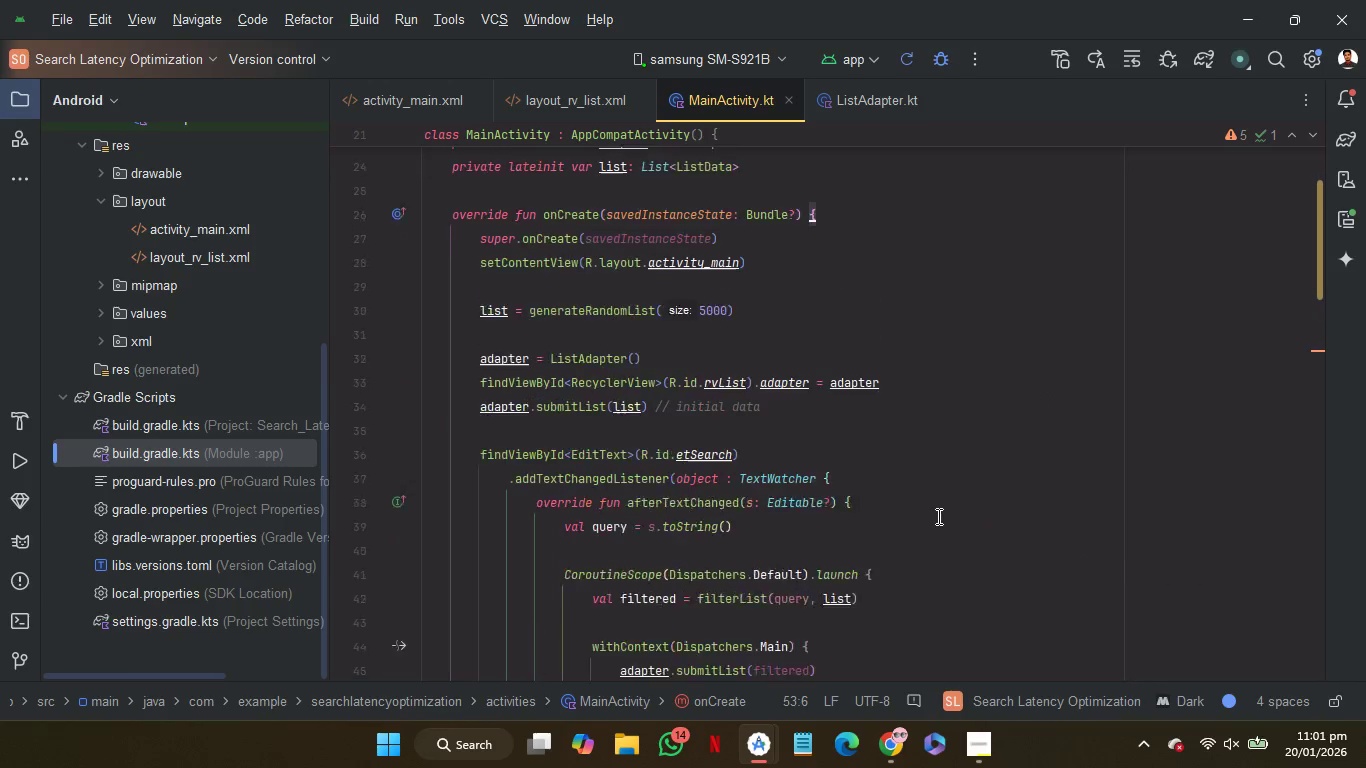 
scroll: coordinate [937, 516], scroll_direction: up, amount: 1.0
 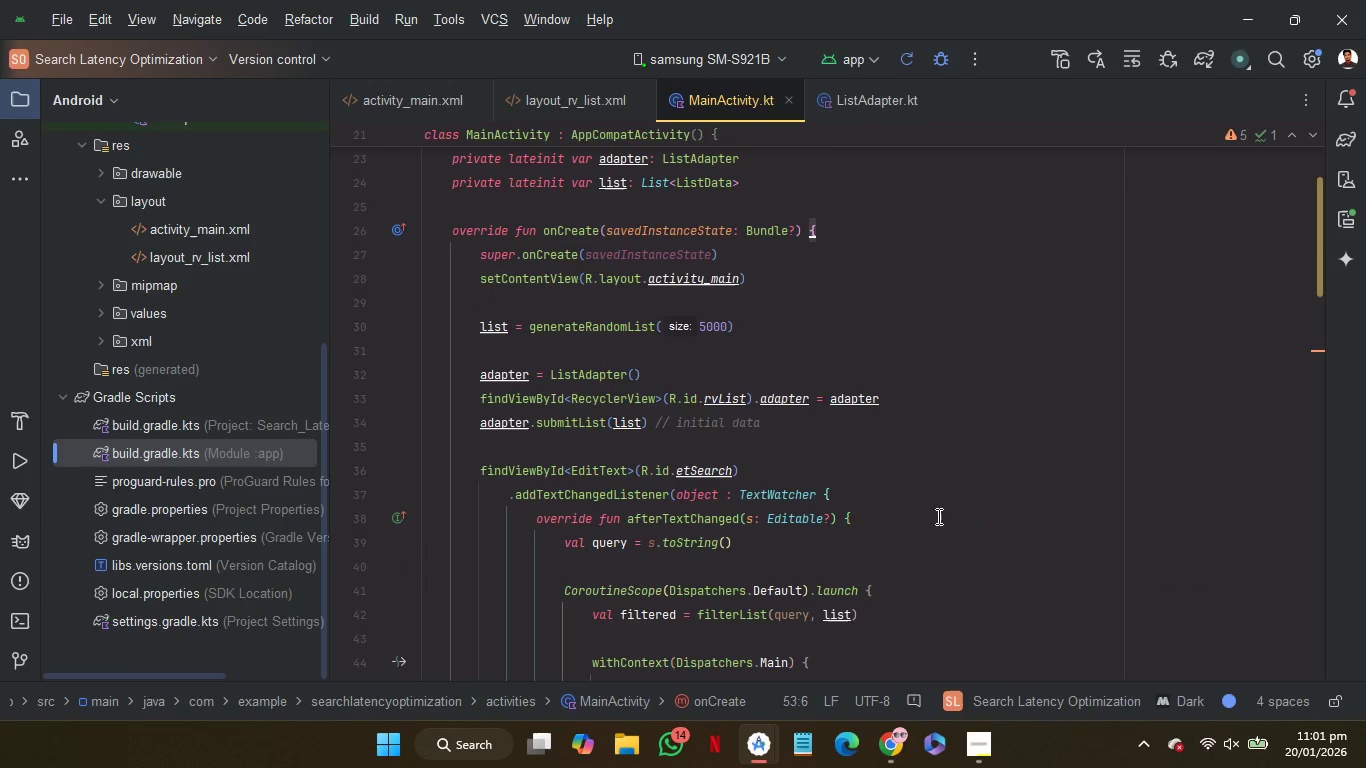 
scroll: coordinate [937, 516], scroll_direction: down, amount: 2.0
 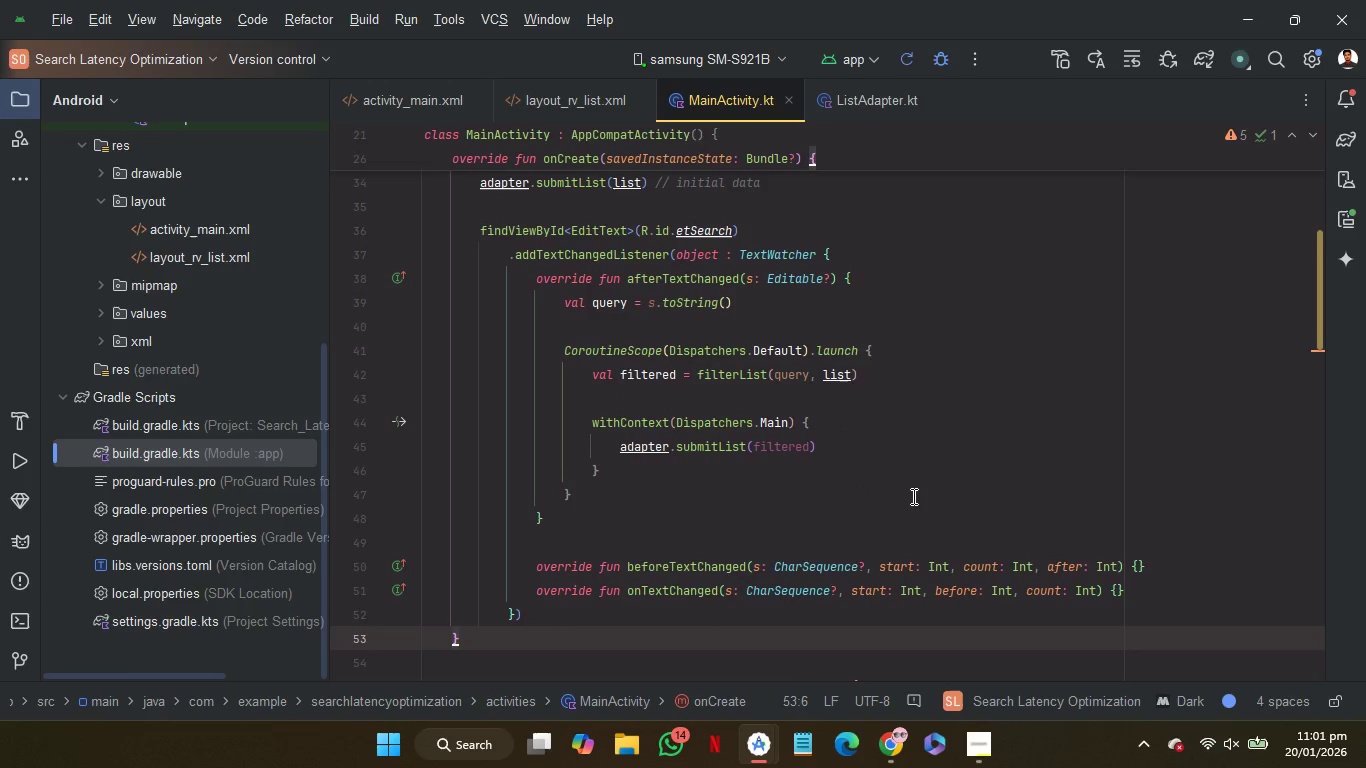 
wait(9.82)
 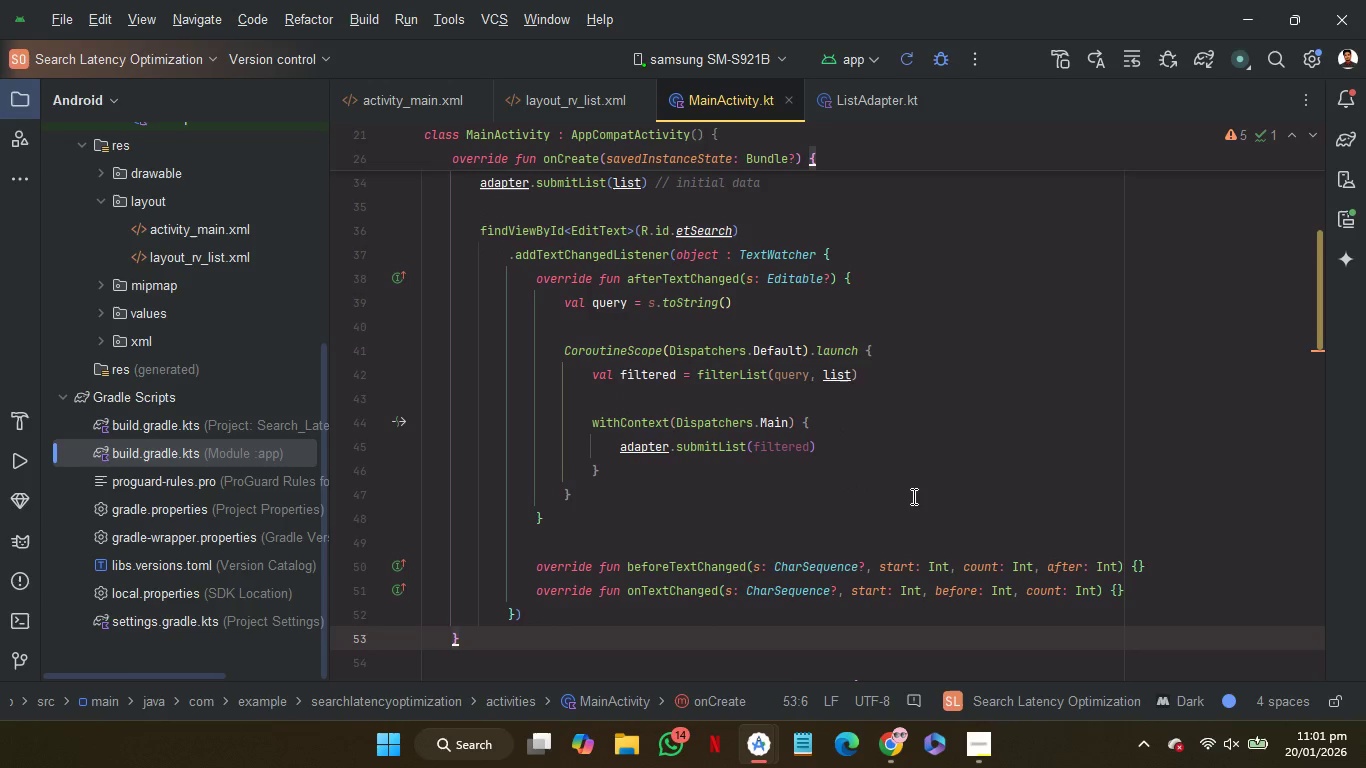 
scroll: coordinate [935, 446], scroll_direction: up, amount: 1.0
 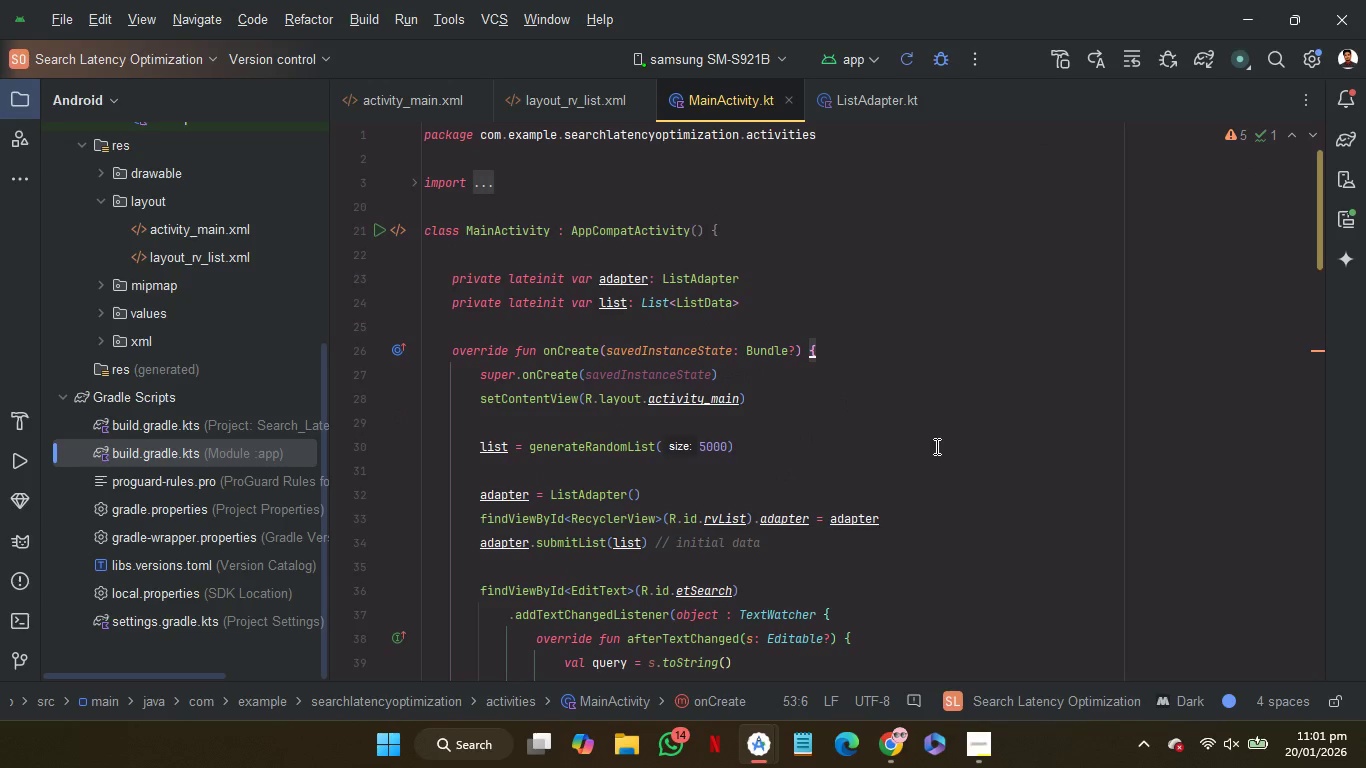 
scroll: coordinate [935, 446], scroll_direction: down, amount: 2.0
 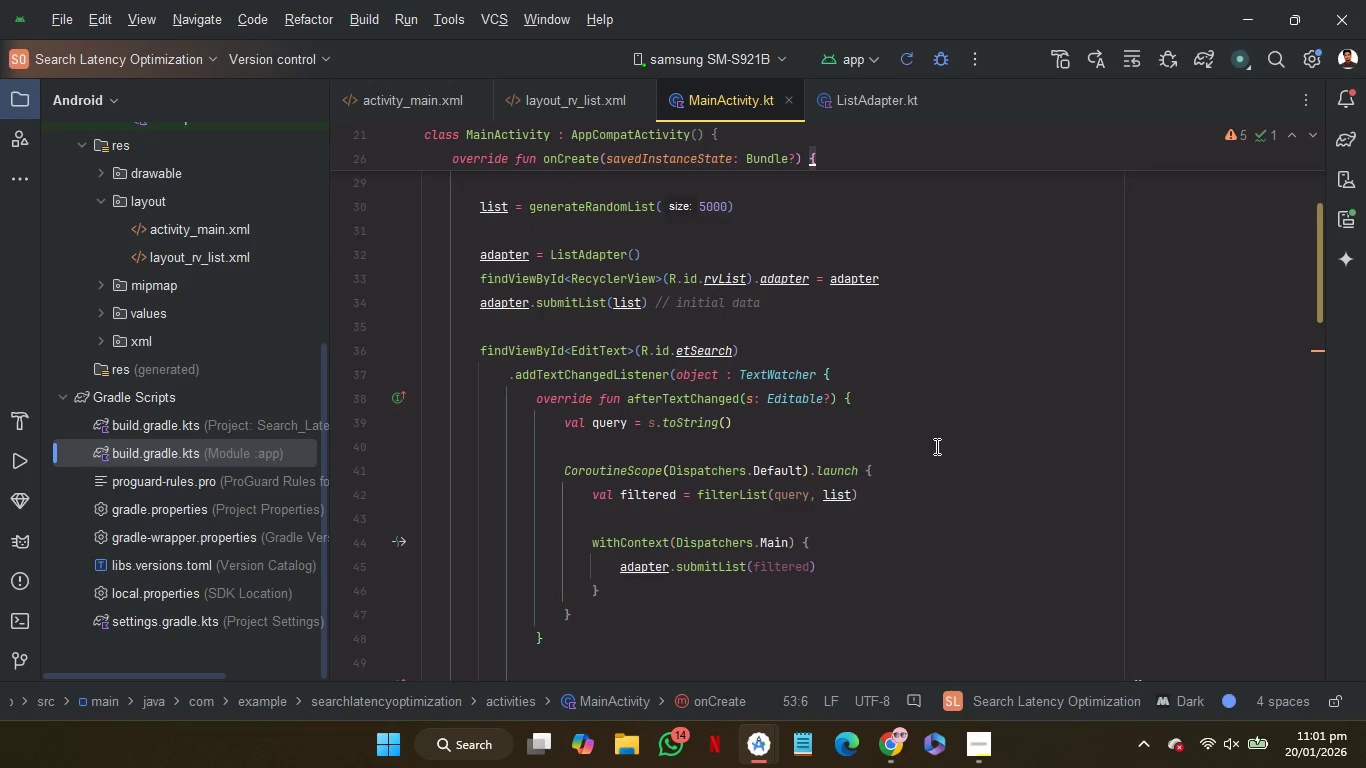 
scroll: coordinate [935, 446], scroll_direction: up, amount: 1.0
 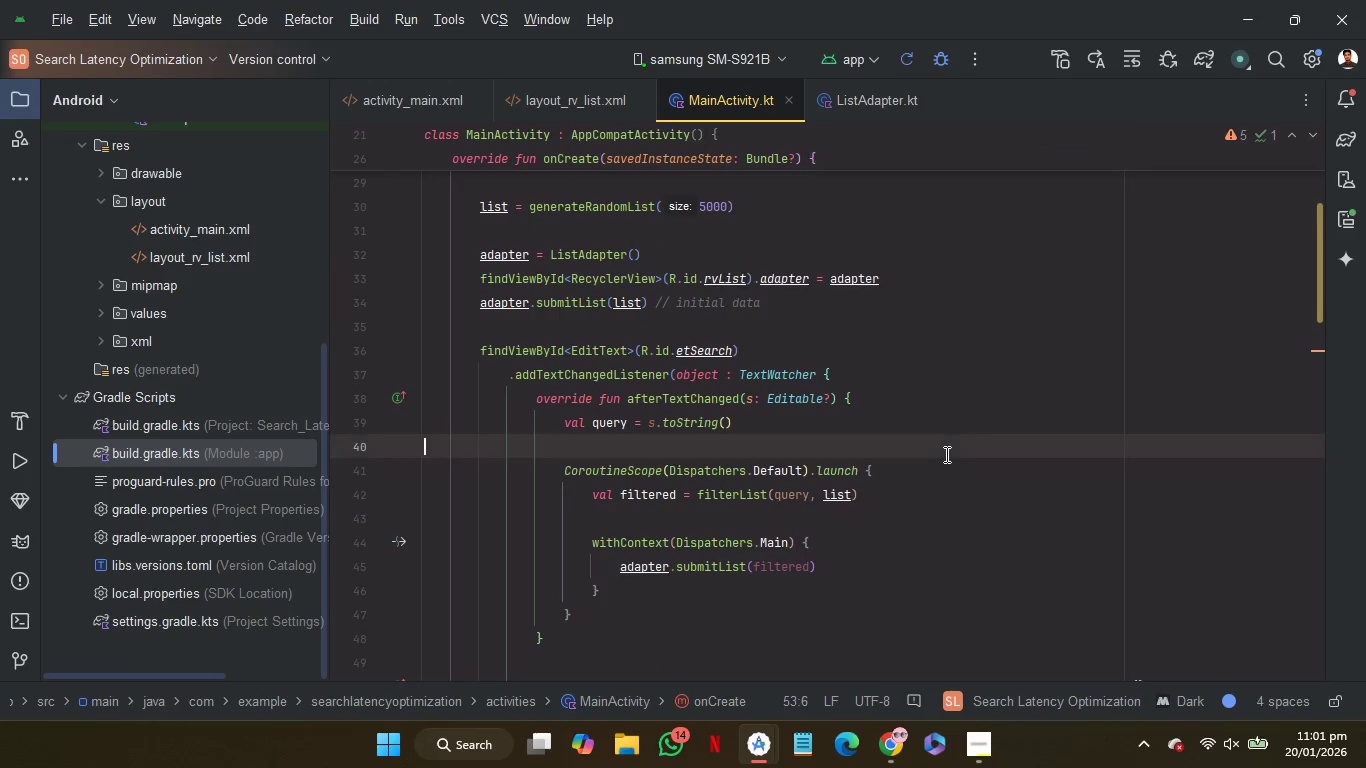 
left_click([945, 454])
 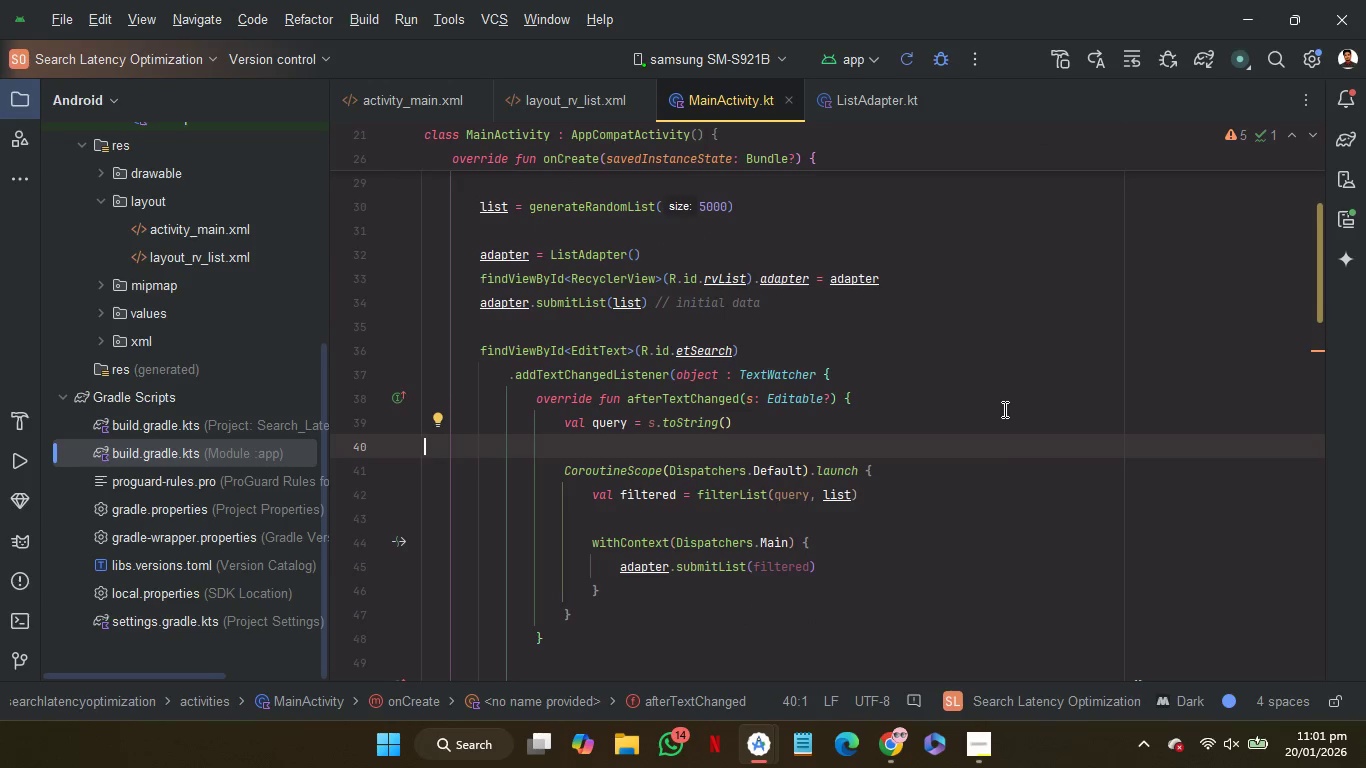 
left_click([1003, 410])
 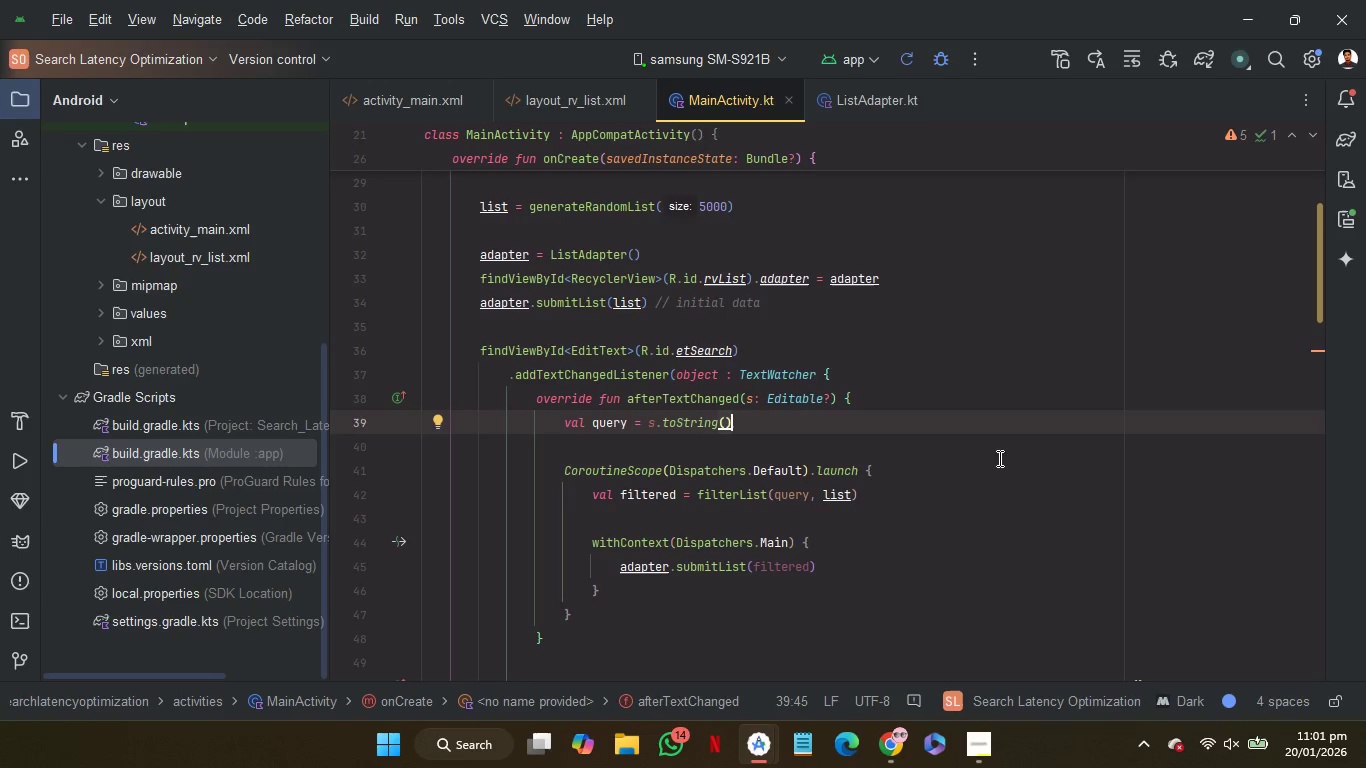 
wait(6.56)
 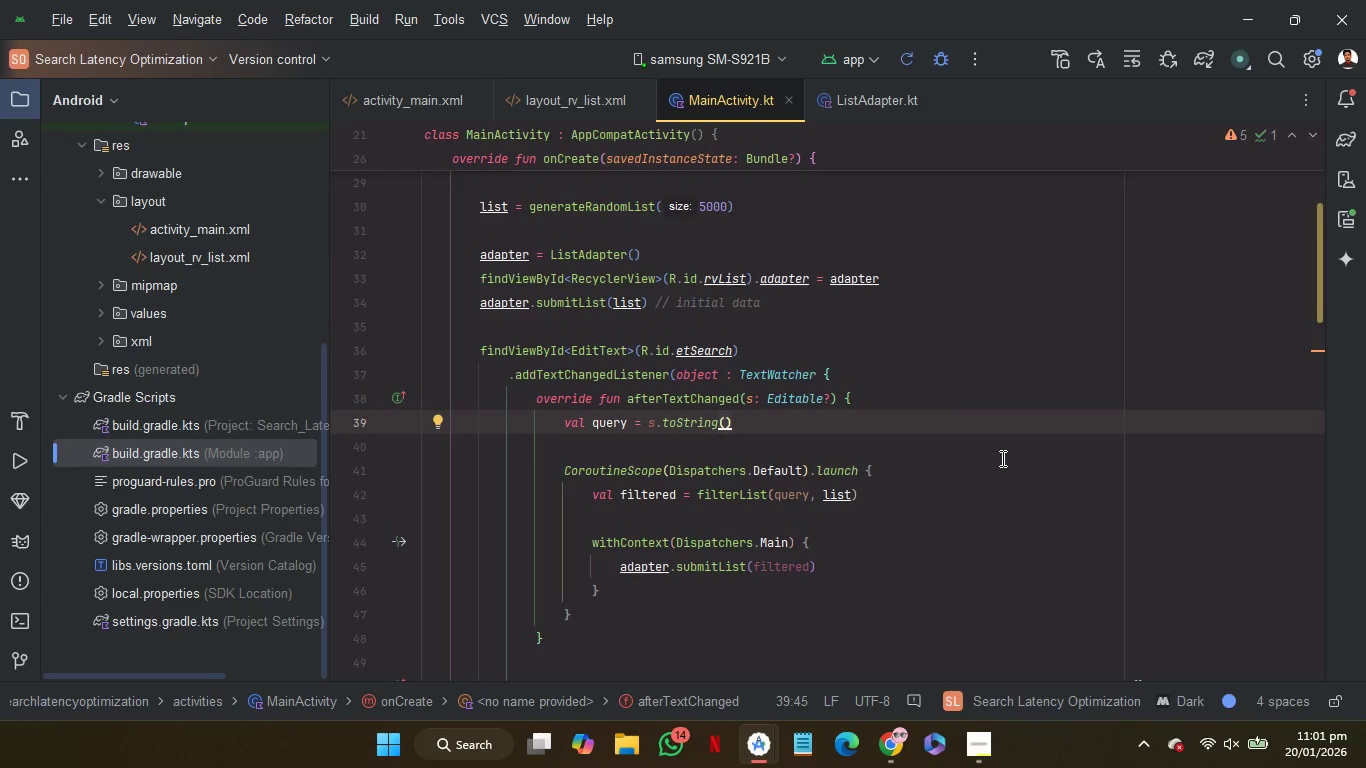 
left_click([1000, 446])
 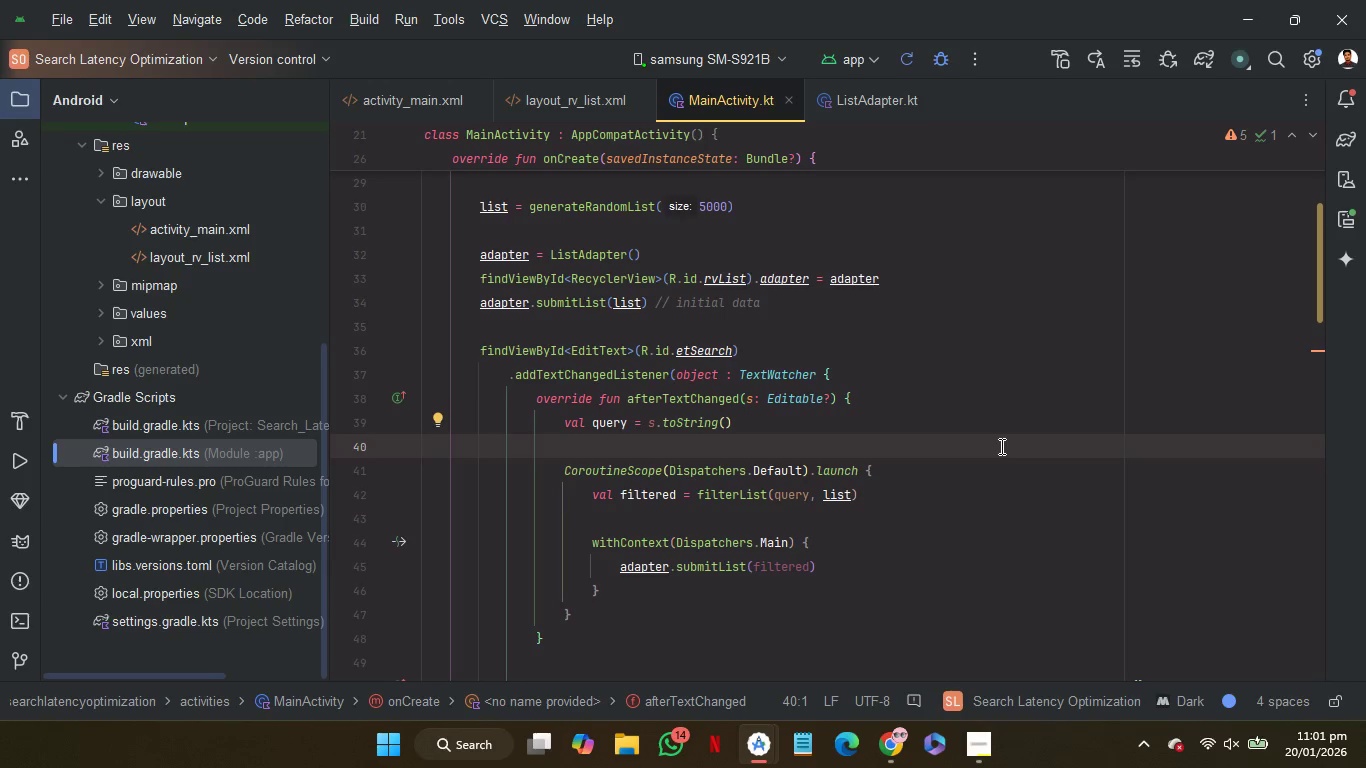 
wait(9.41)
 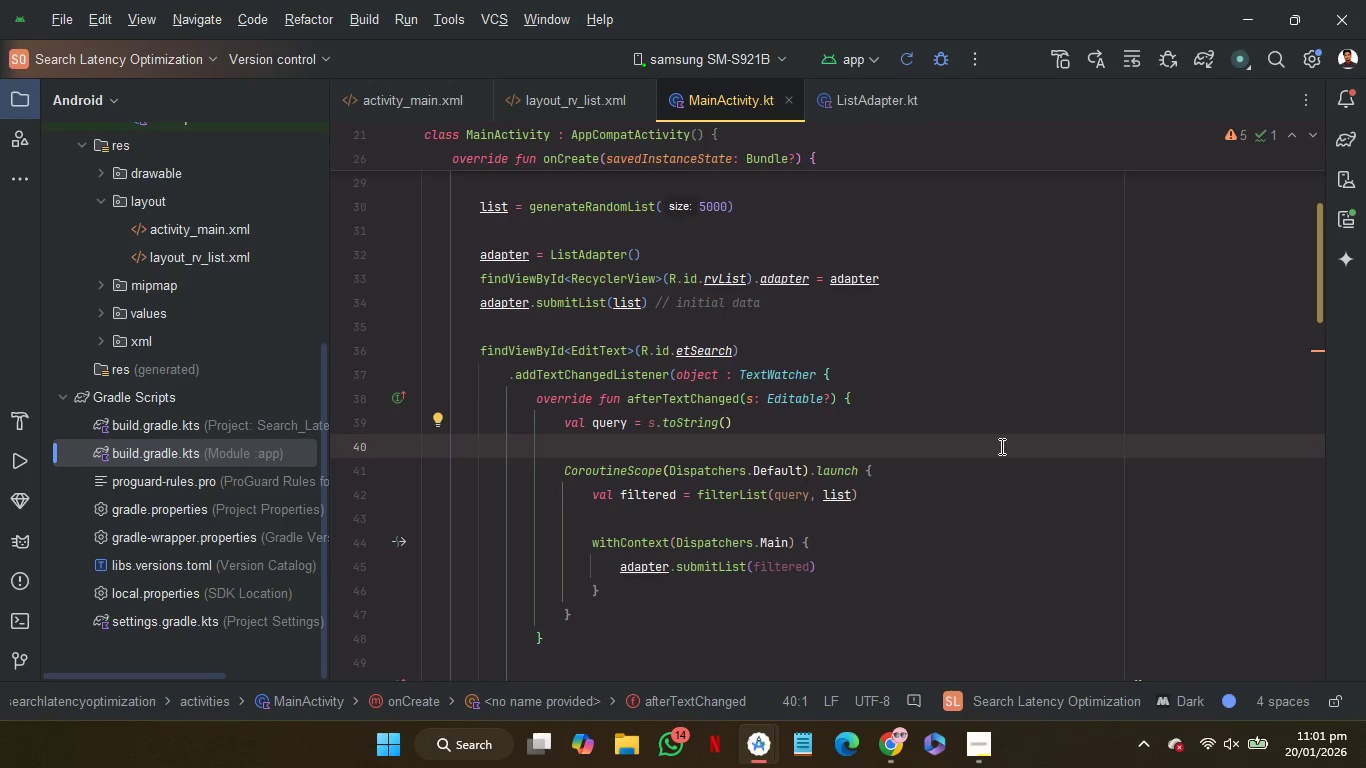 
scroll: coordinate [1047, 515], scroll_direction: down, amount: 3.0
 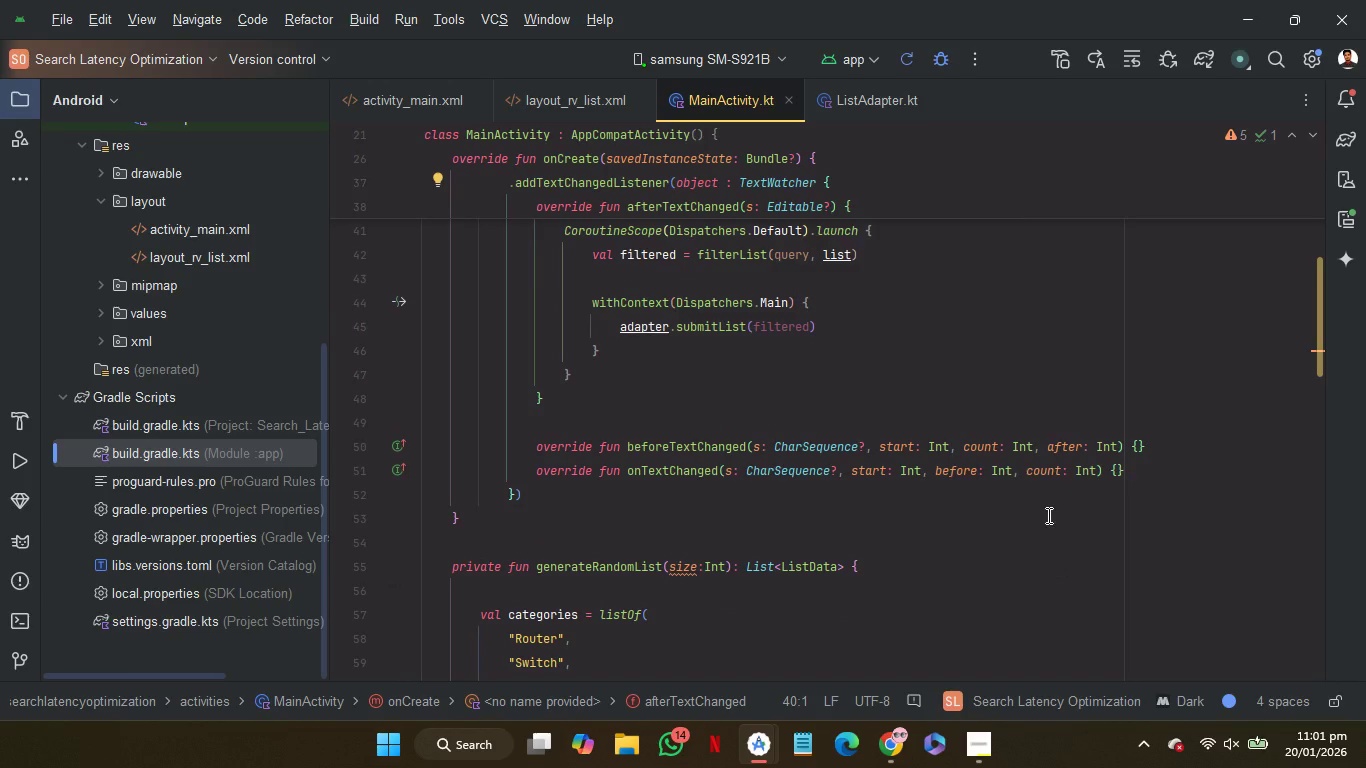 
scroll: coordinate [1047, 515], scroll_direction: none, amount: 0.0
 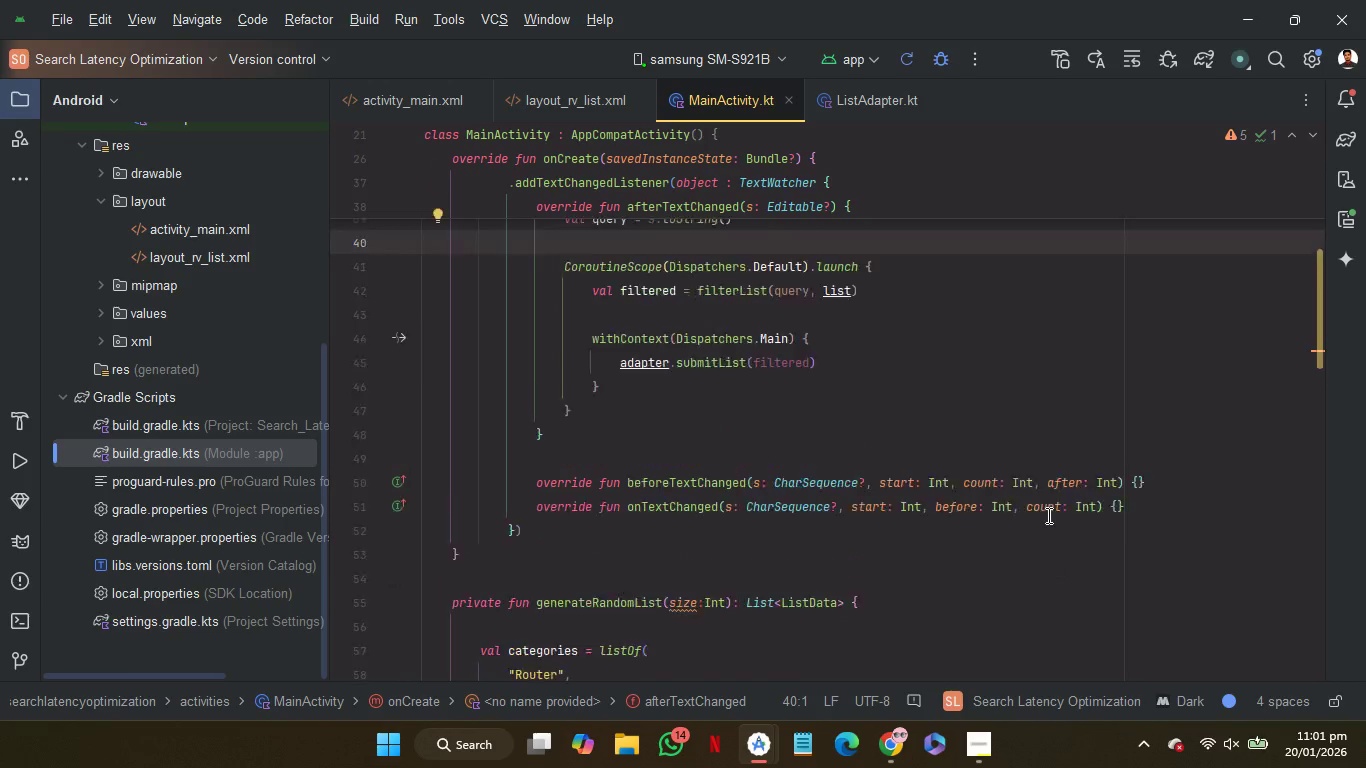 
scroll: coordinate [1047, 515], scroll_direction: up, amount: 4.0
 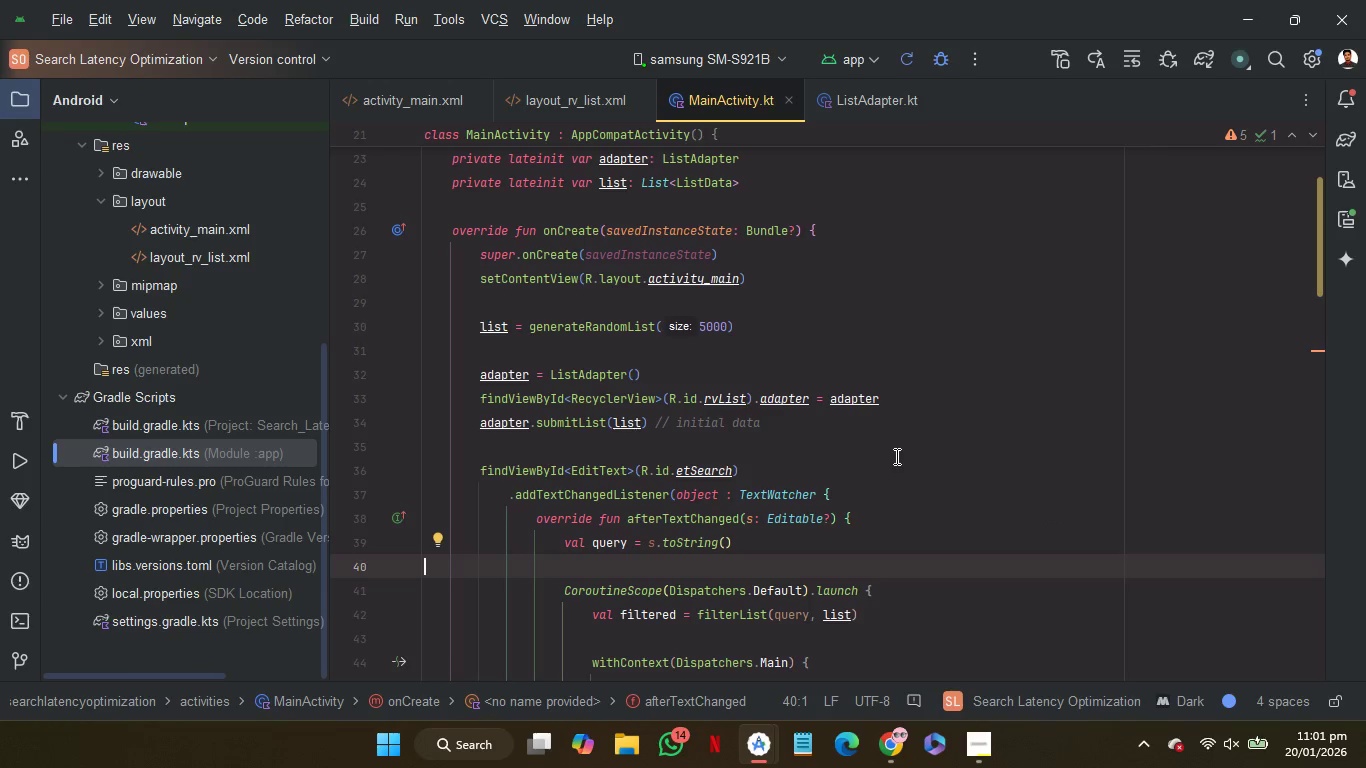 
wait(6.27)
 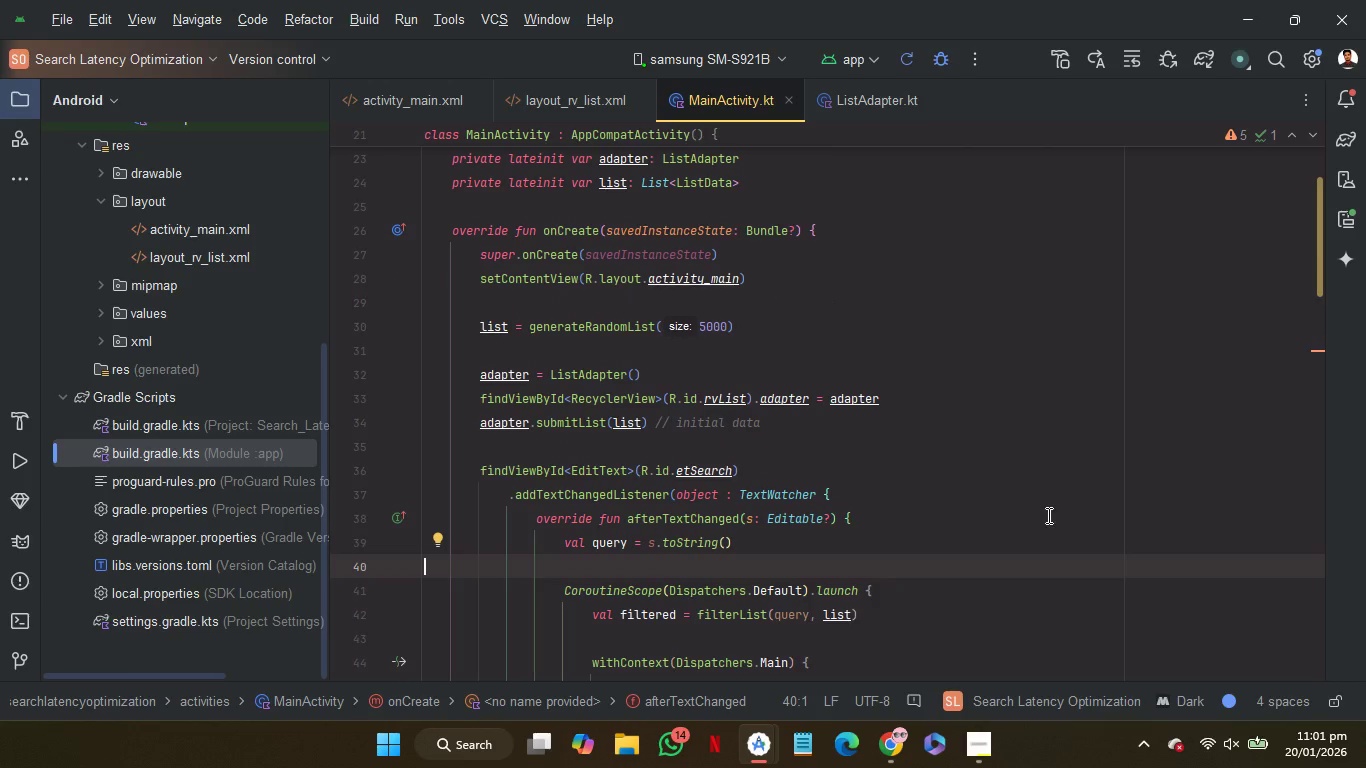 
scroll: coordinate [987, 474], scroll_direction: down, amount: 1.0
 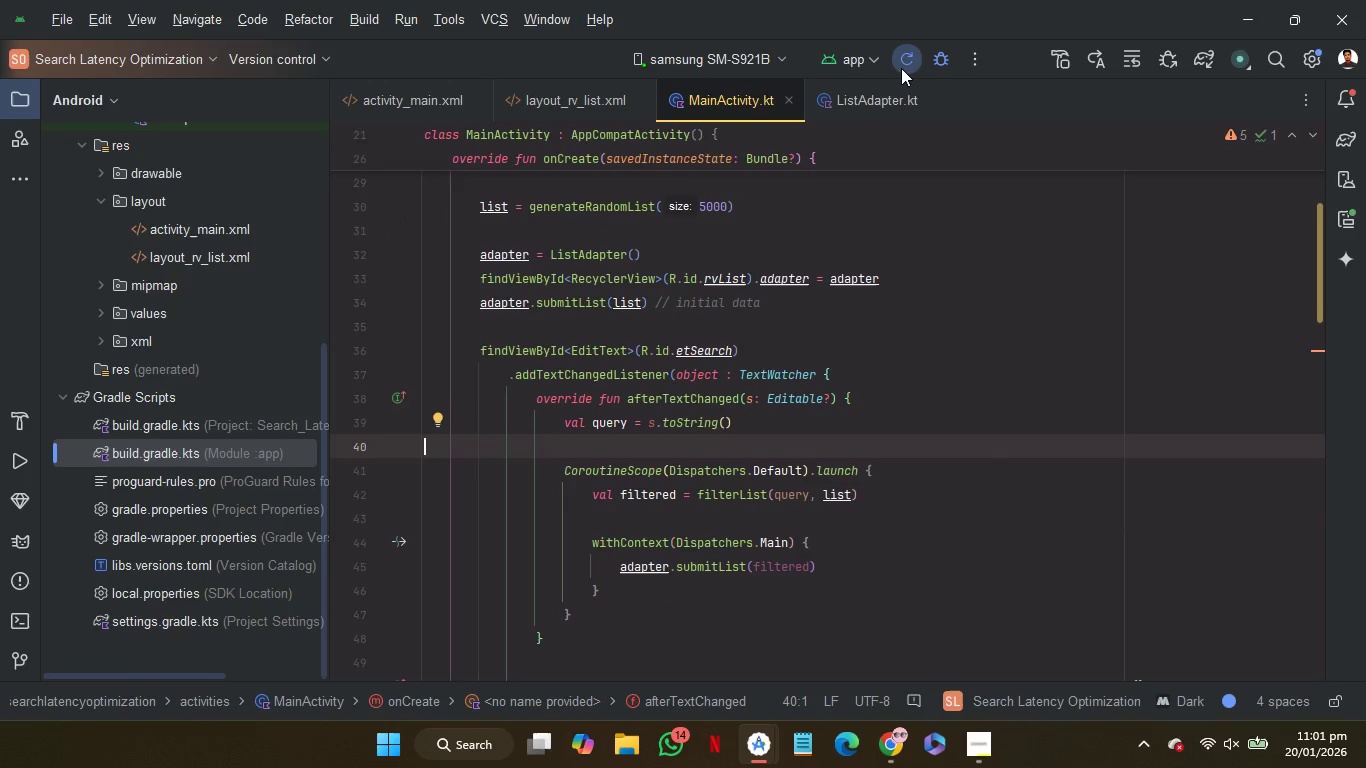 
left_click([902, 68])
 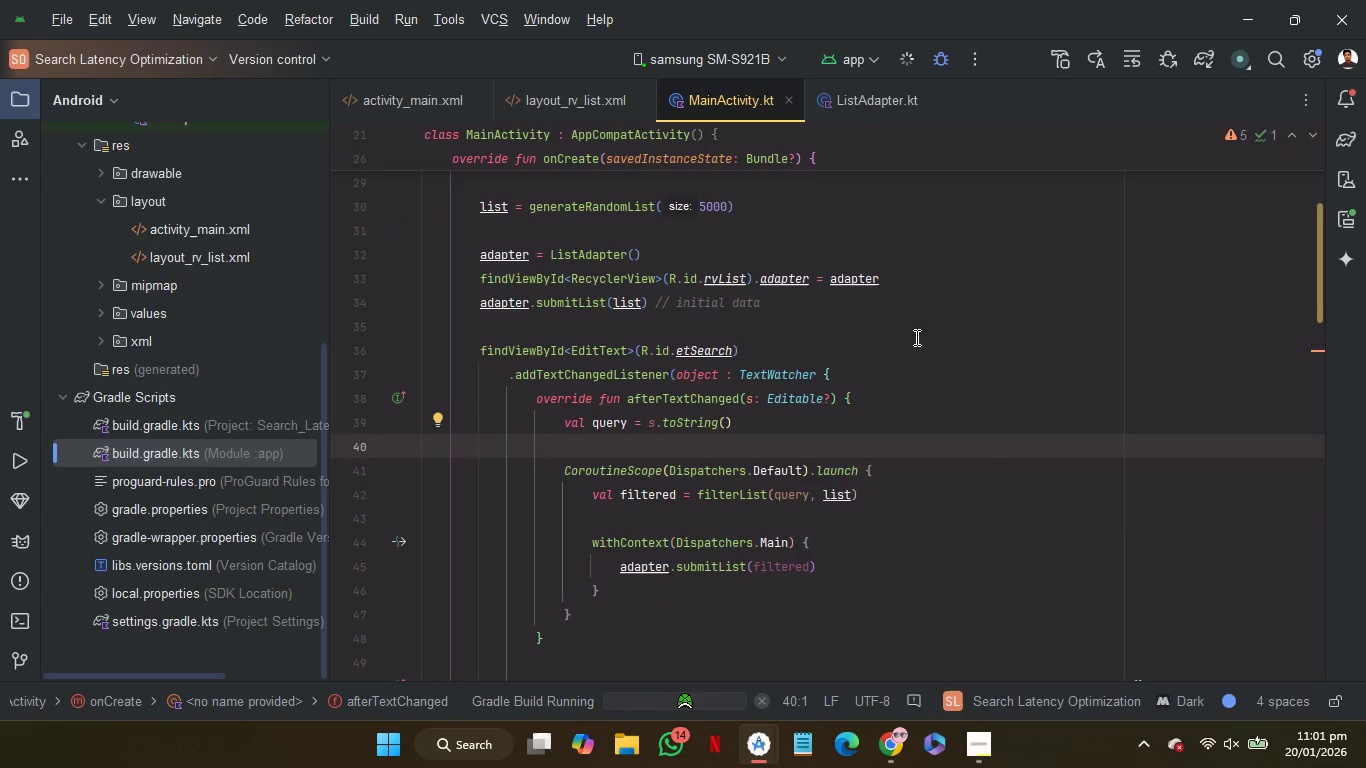 
left_click([917, 335])
 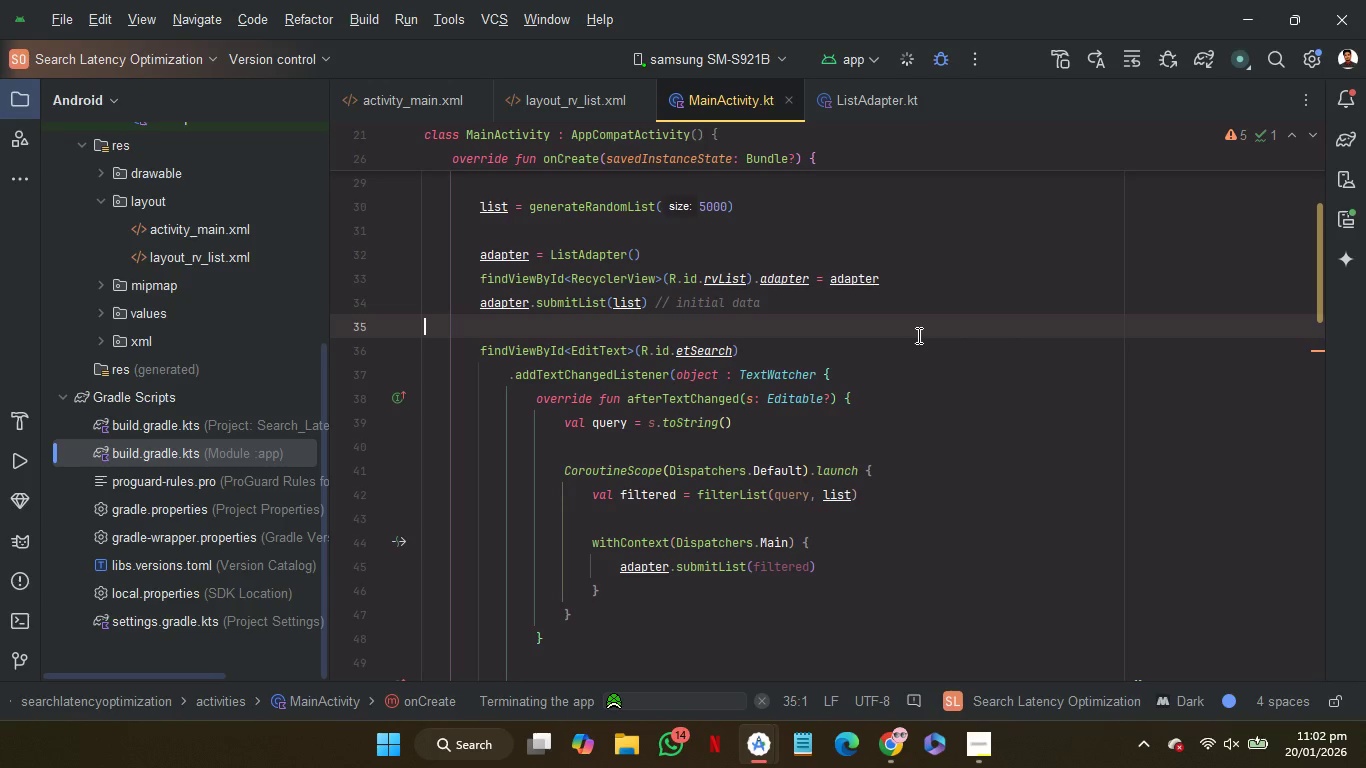 
wait(15.86)
 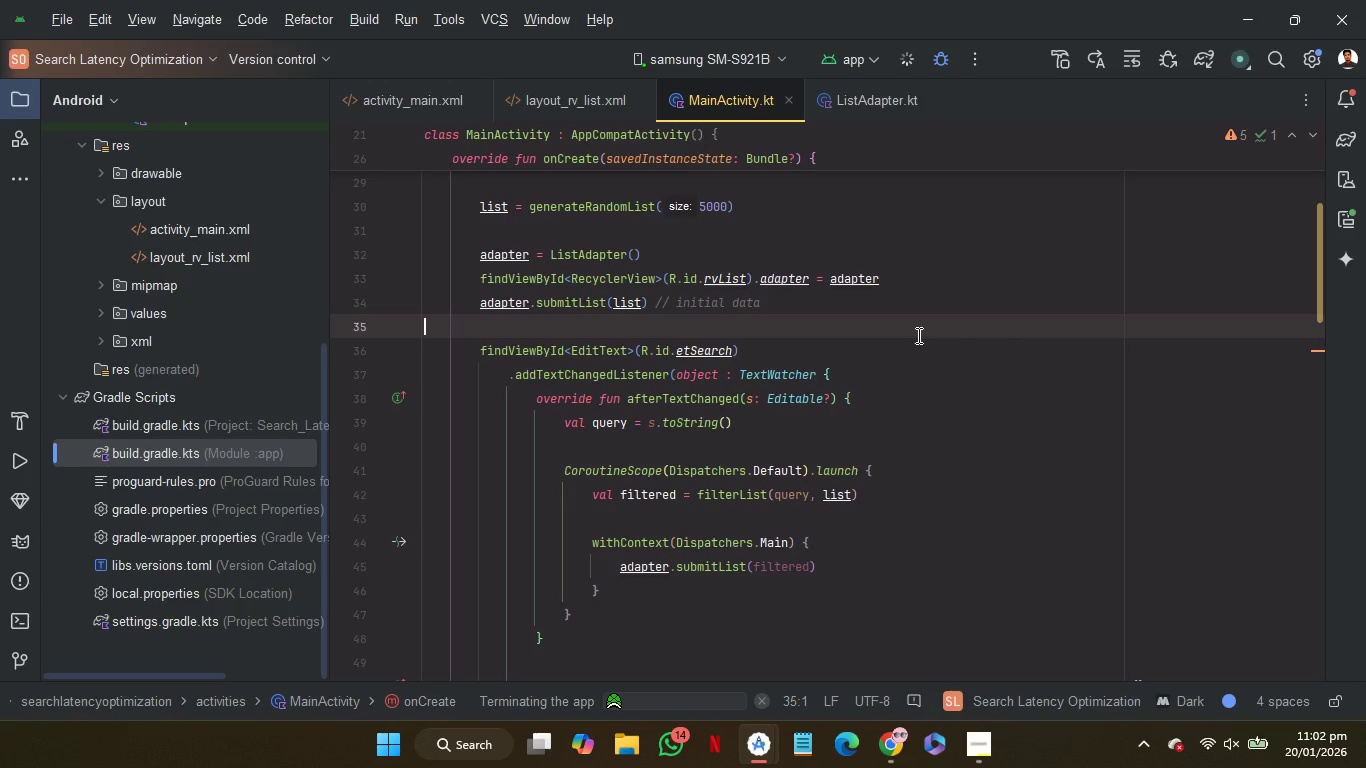 
left_click([1363, 225])
 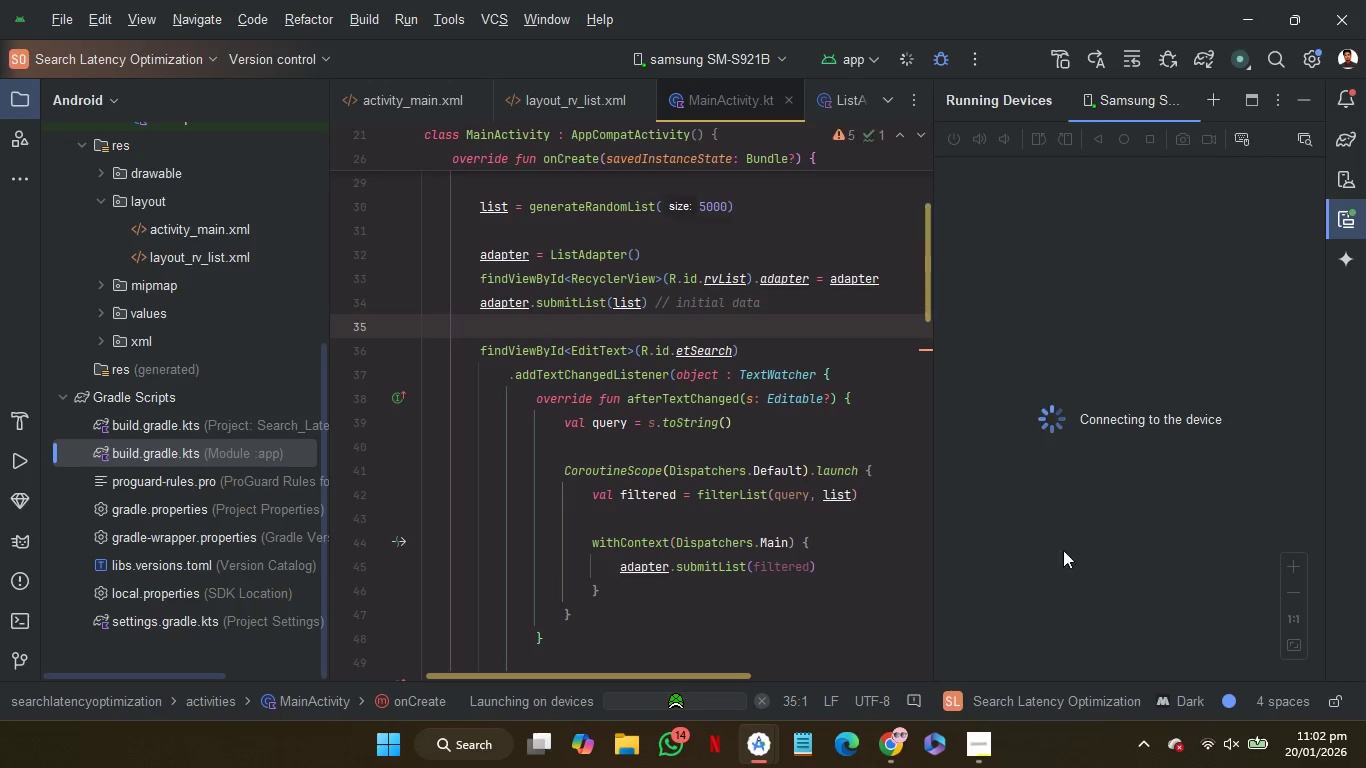 
wait(9.39)
 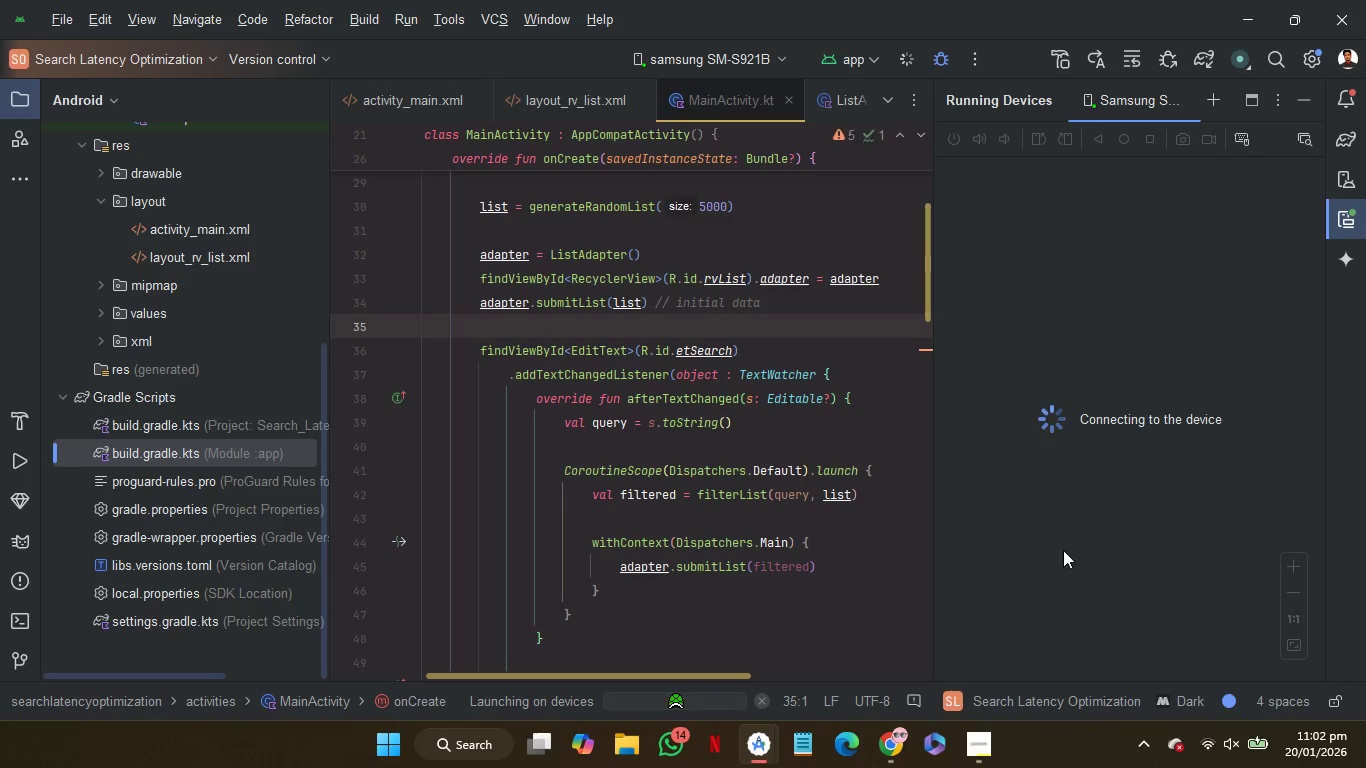 
left_click([1303, 463])
 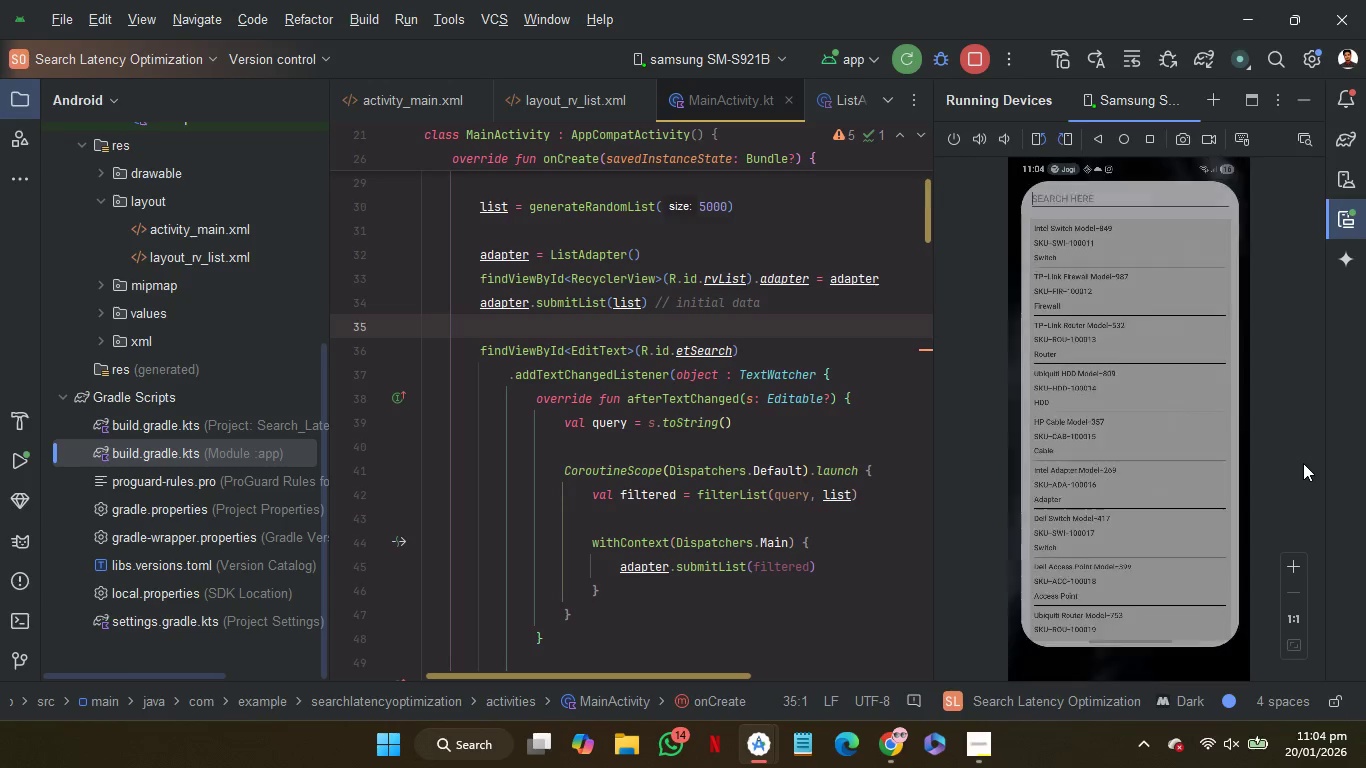 
wait(126.47)
 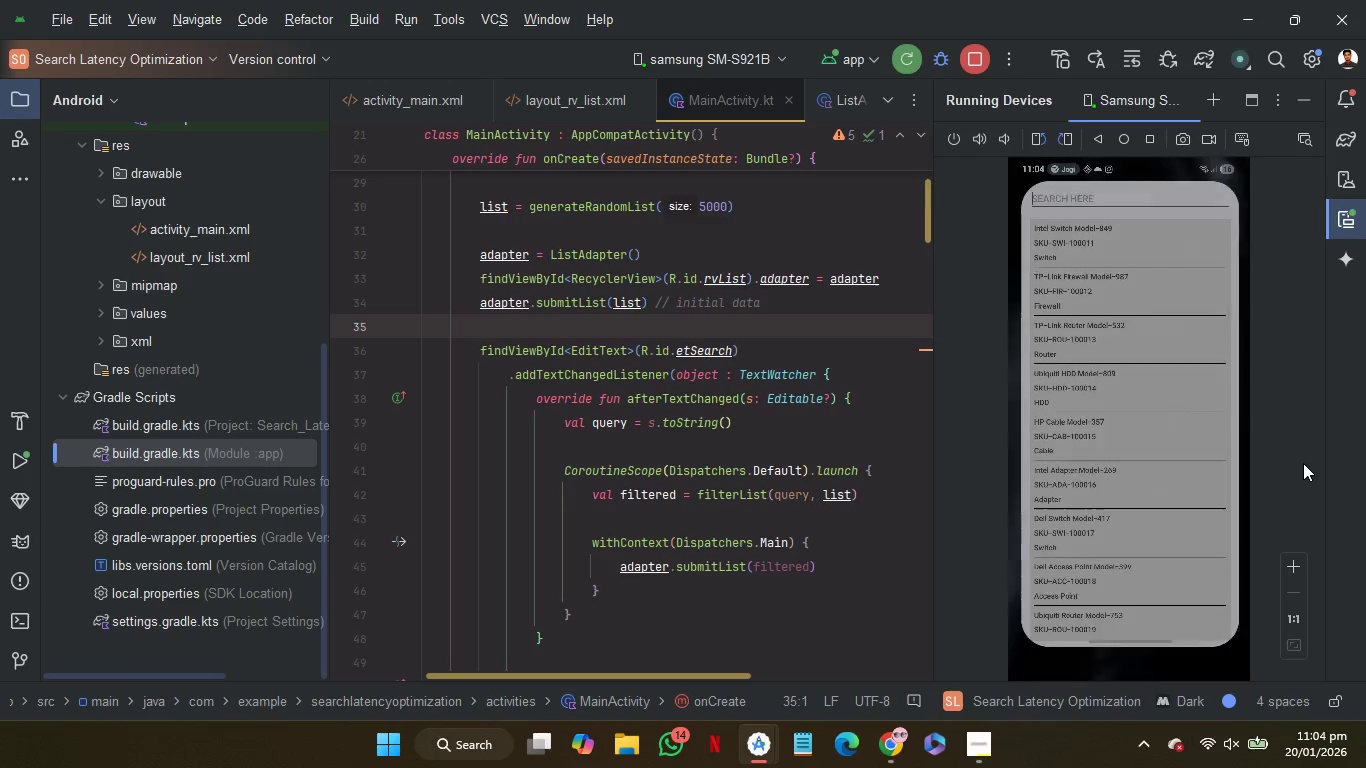 
scroll: coordinate [779, 504], scroll_direction: down, amount: 1.0
 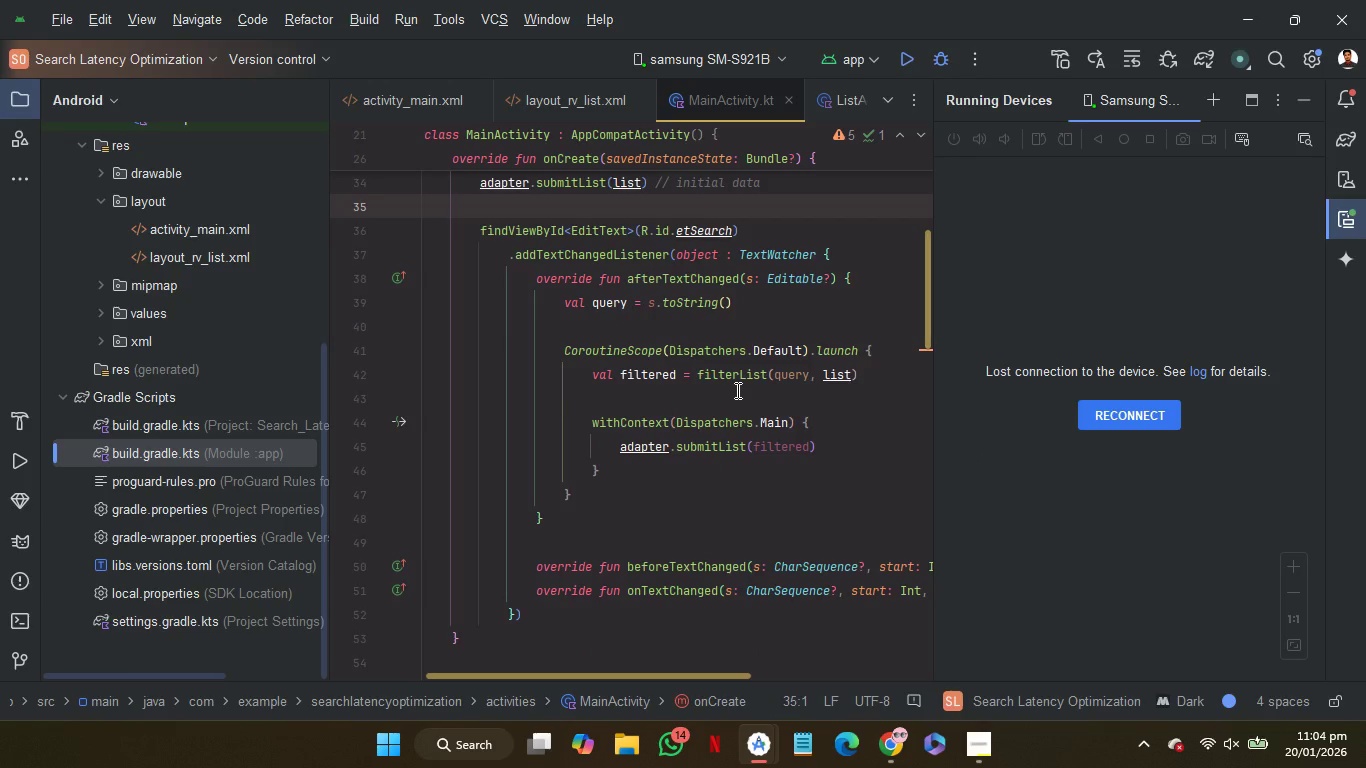 
hold_key(key=ControlRight, duration=1.47)
left_click([736, 381])
 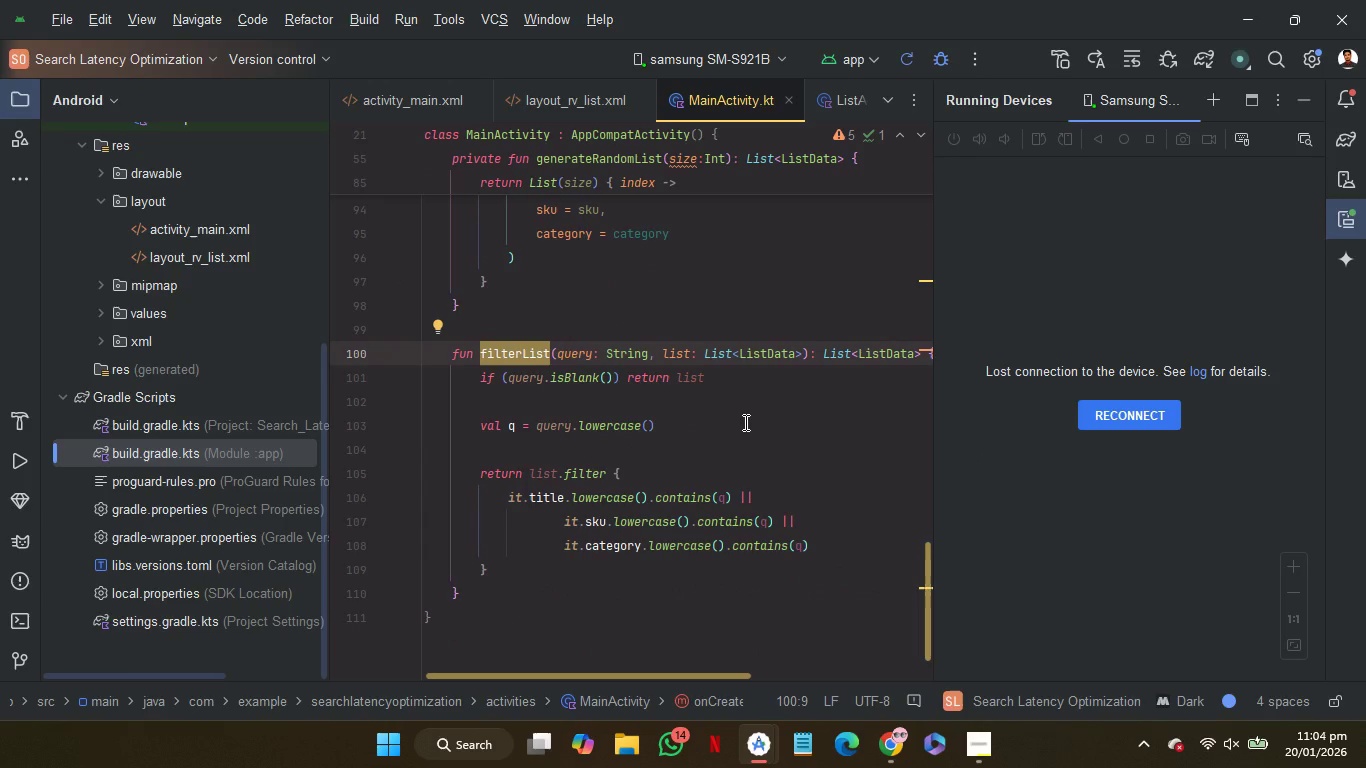 
scroll: coordinate [744, 422], scroll_direction: up, amount: 21.0
 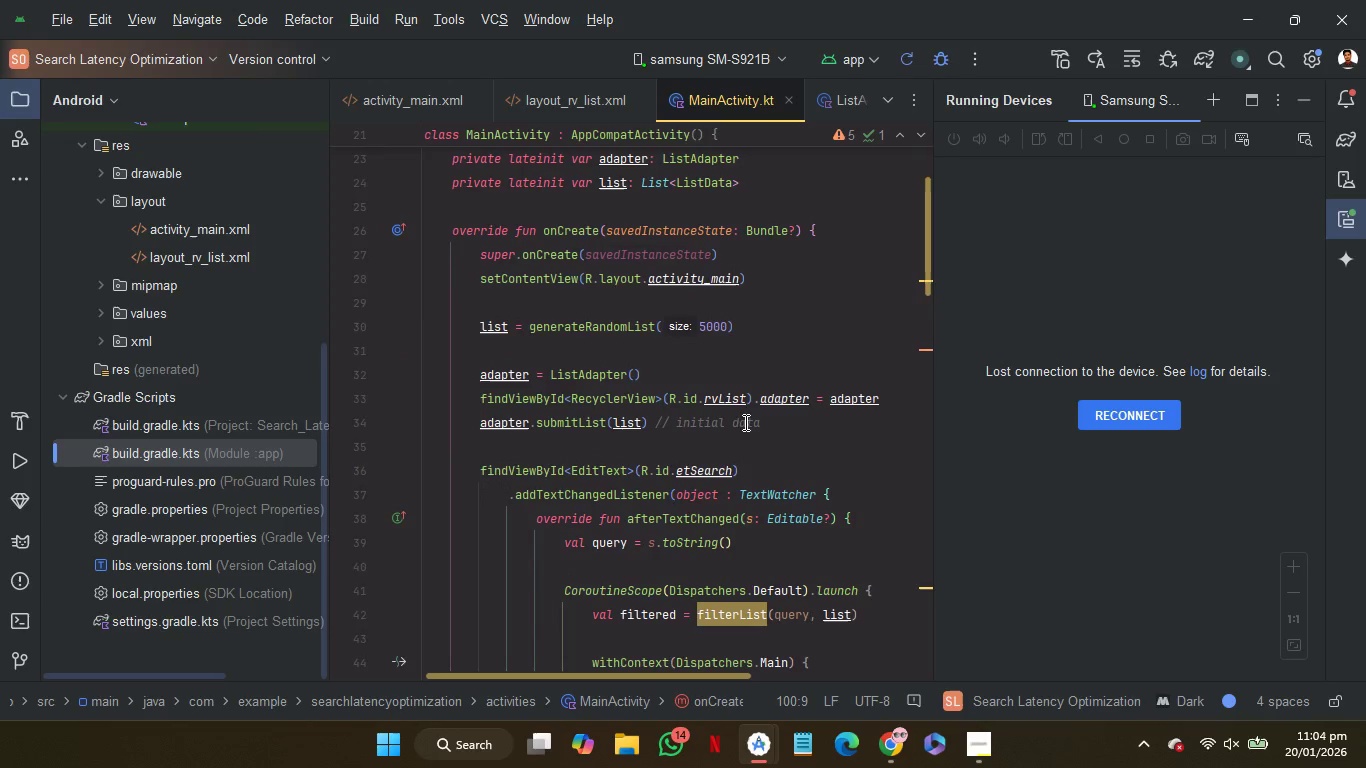 
scroll: coordinate [811, 524], scroll_direction: down, amount: 3.0
 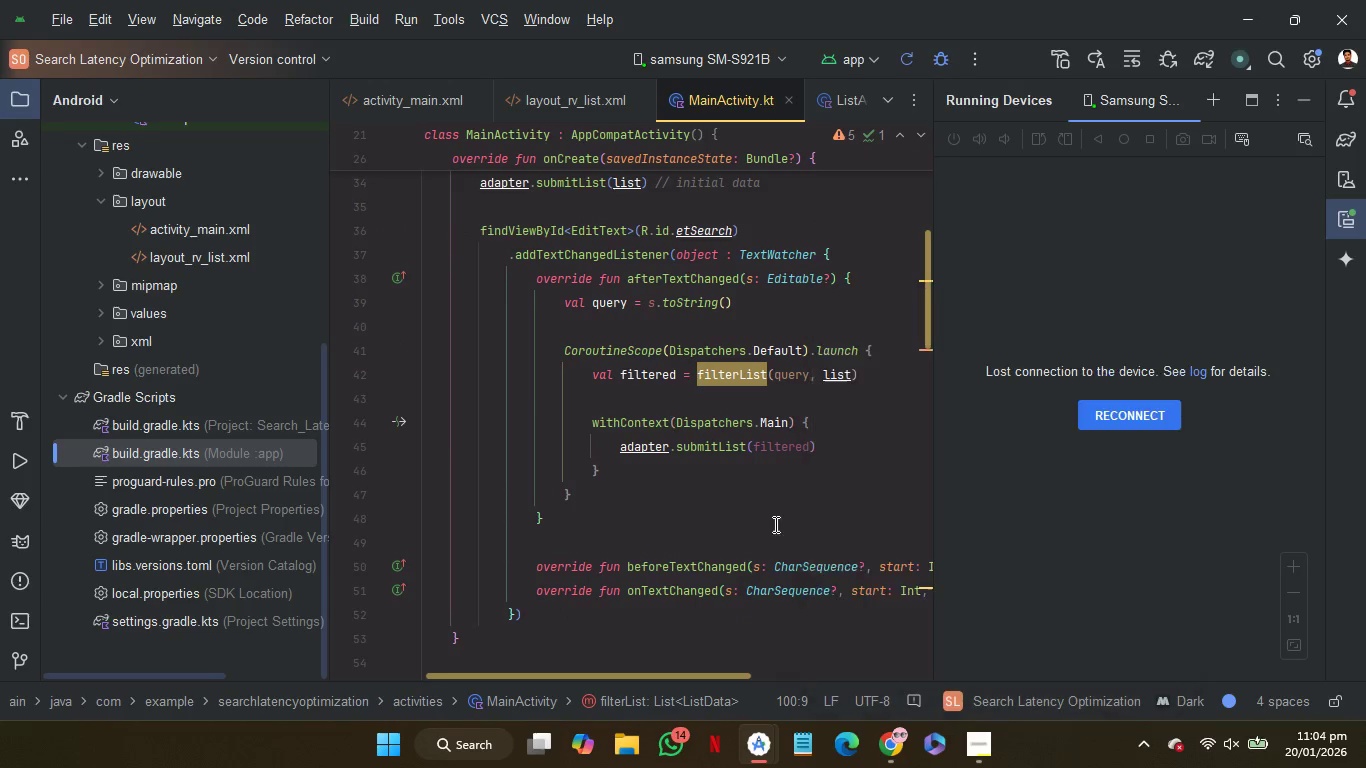 
scroll: coordinate [811, 524], scroll_direction: none, amount: 0.0
 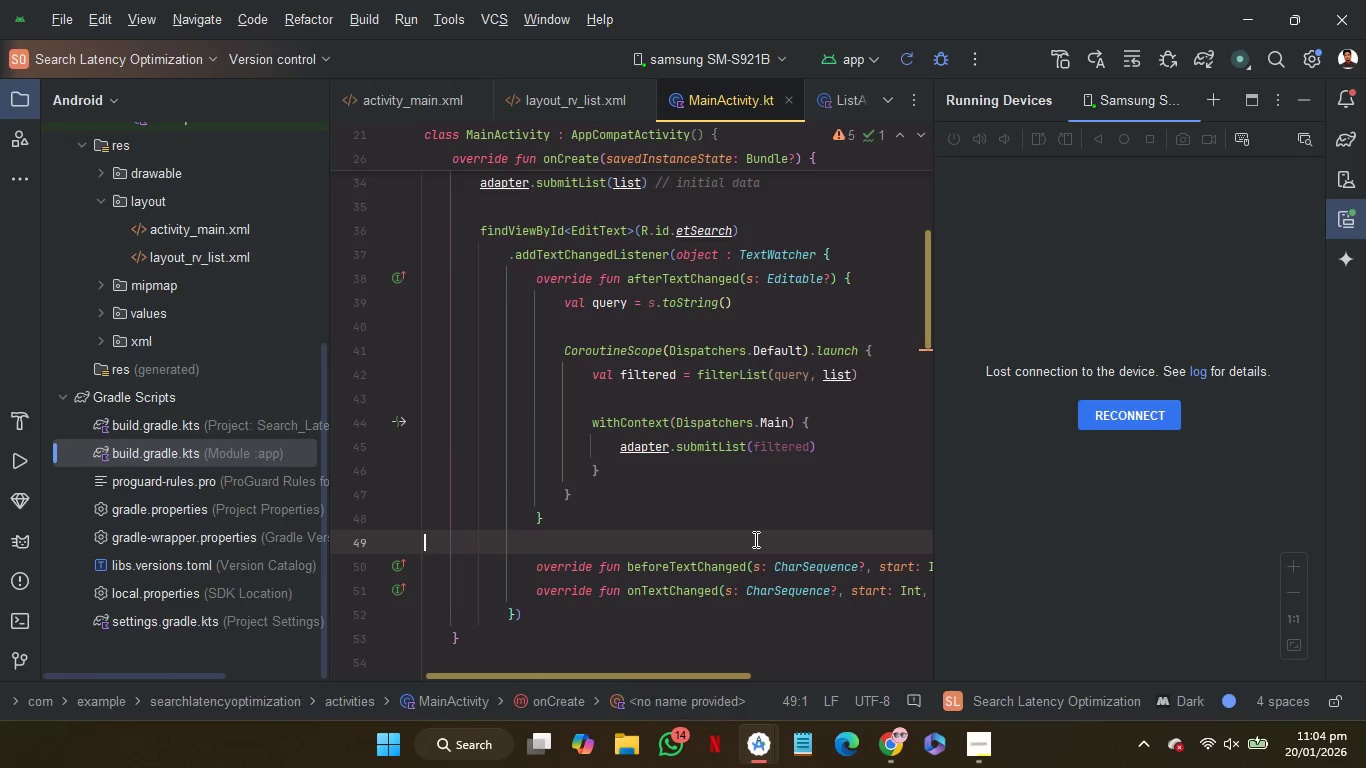 
left_click([754, 539])
 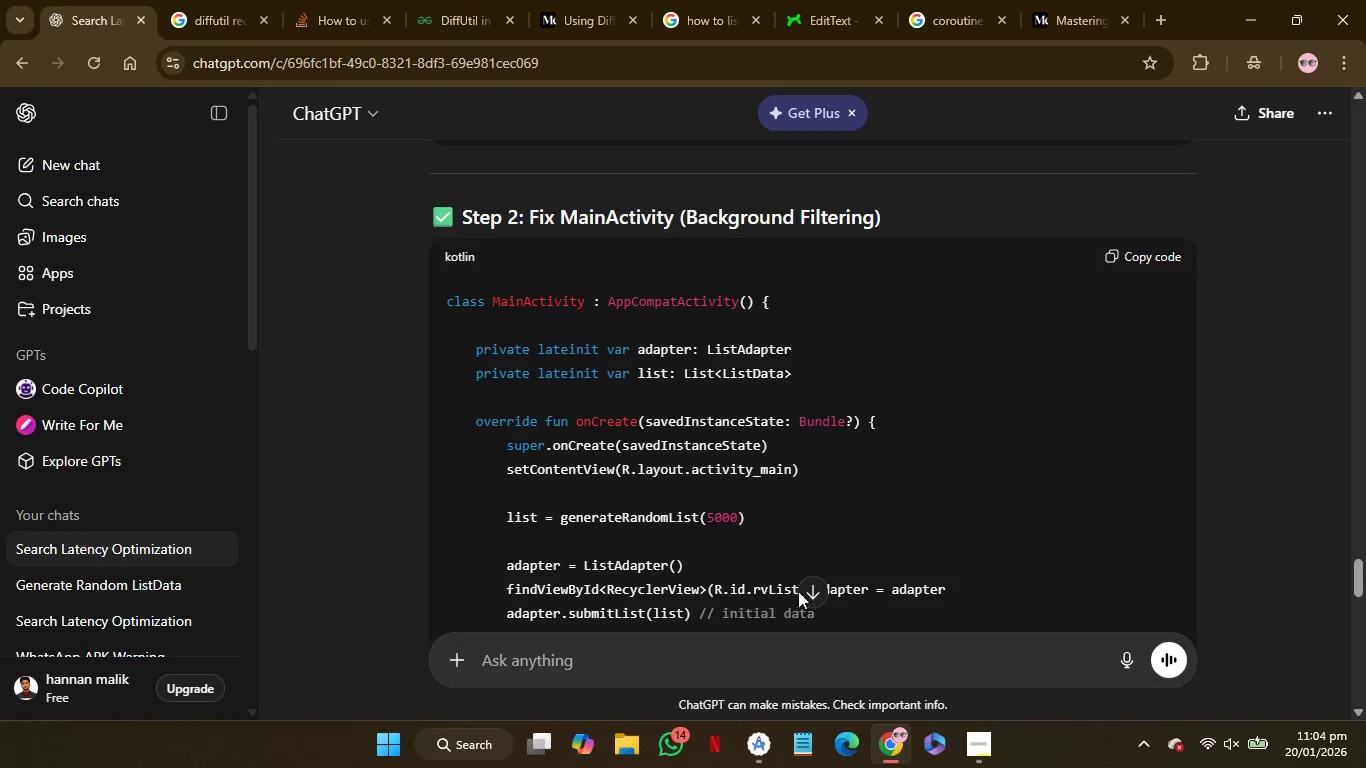 
left_click([815, 591])
 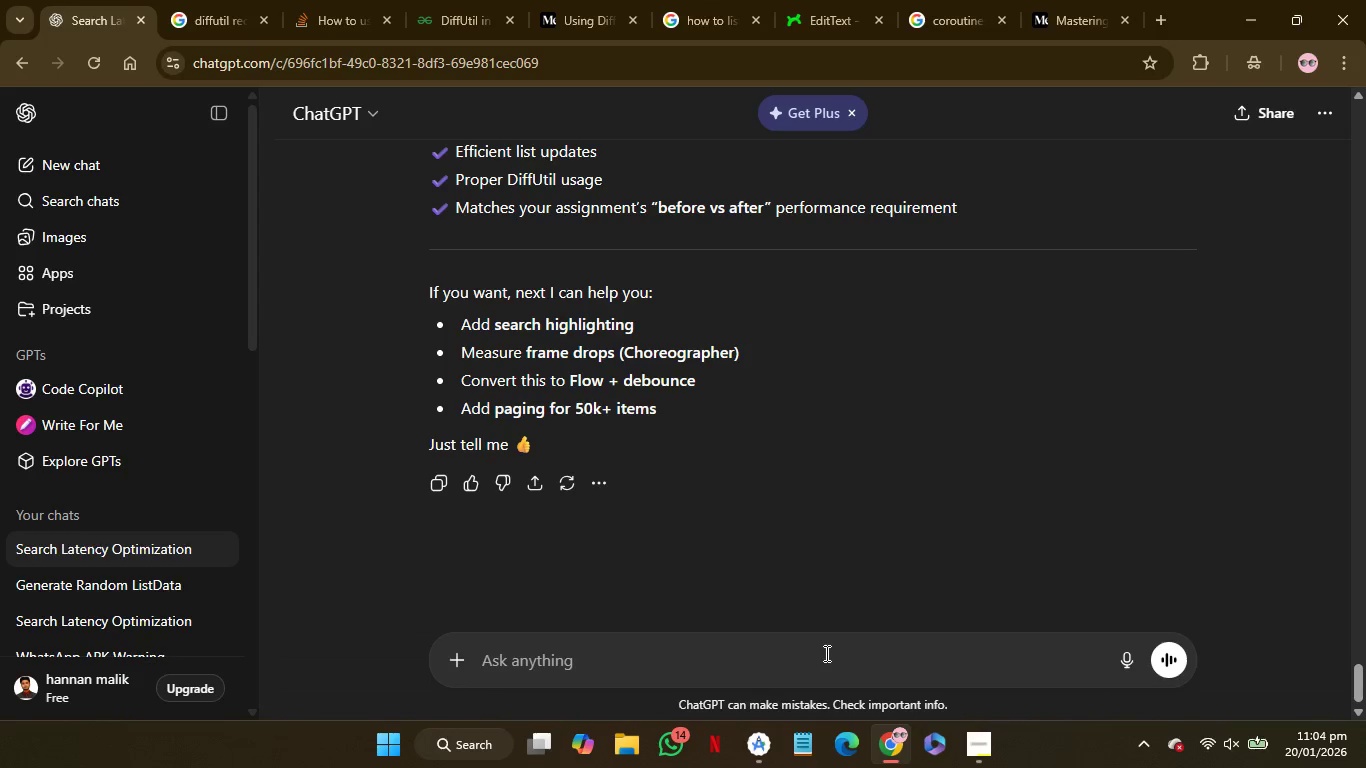 
left_click([825, 653])
 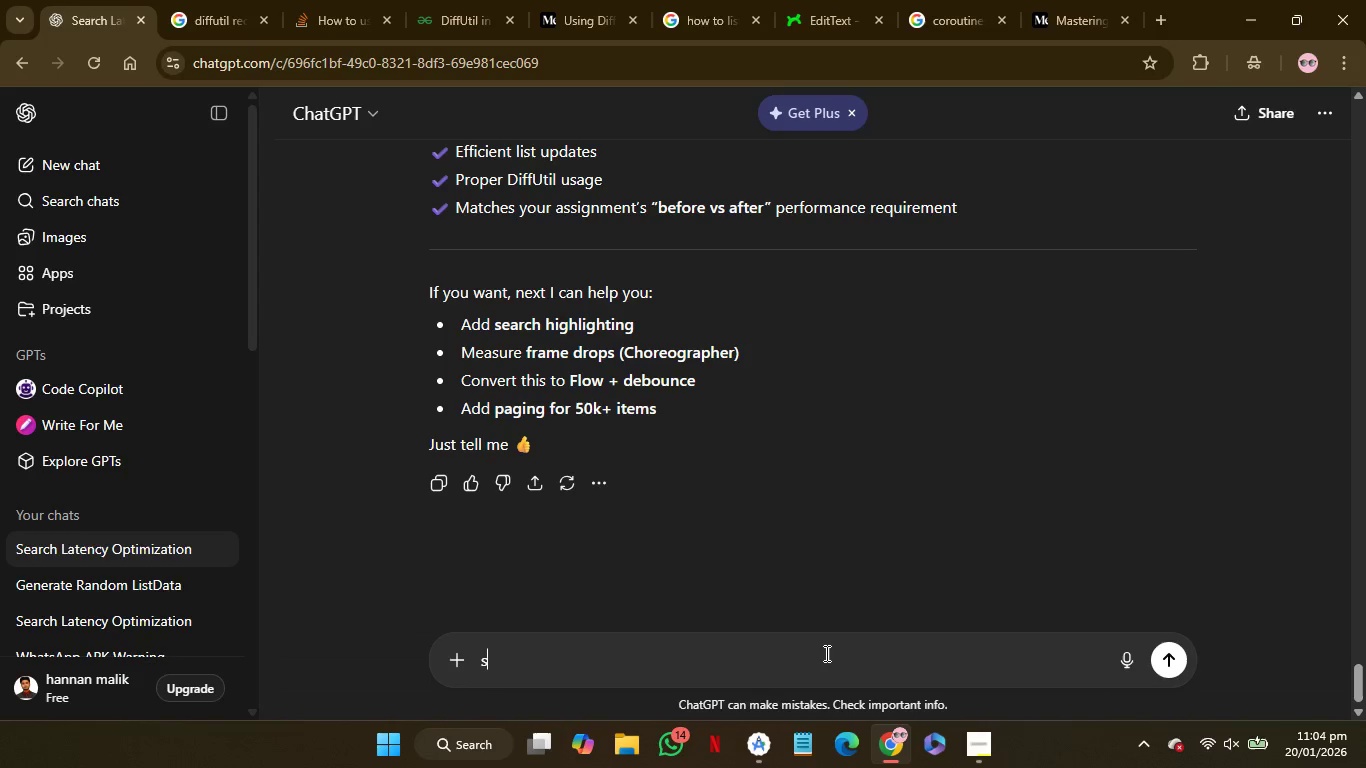 
type(start time for 500 ms it that time padd )
key(Backspace)
key(Backspace)
key(Backspace)
type(ss i)
key(Backspace)
type(on text changed then run courotine alse cancel that courotine)
 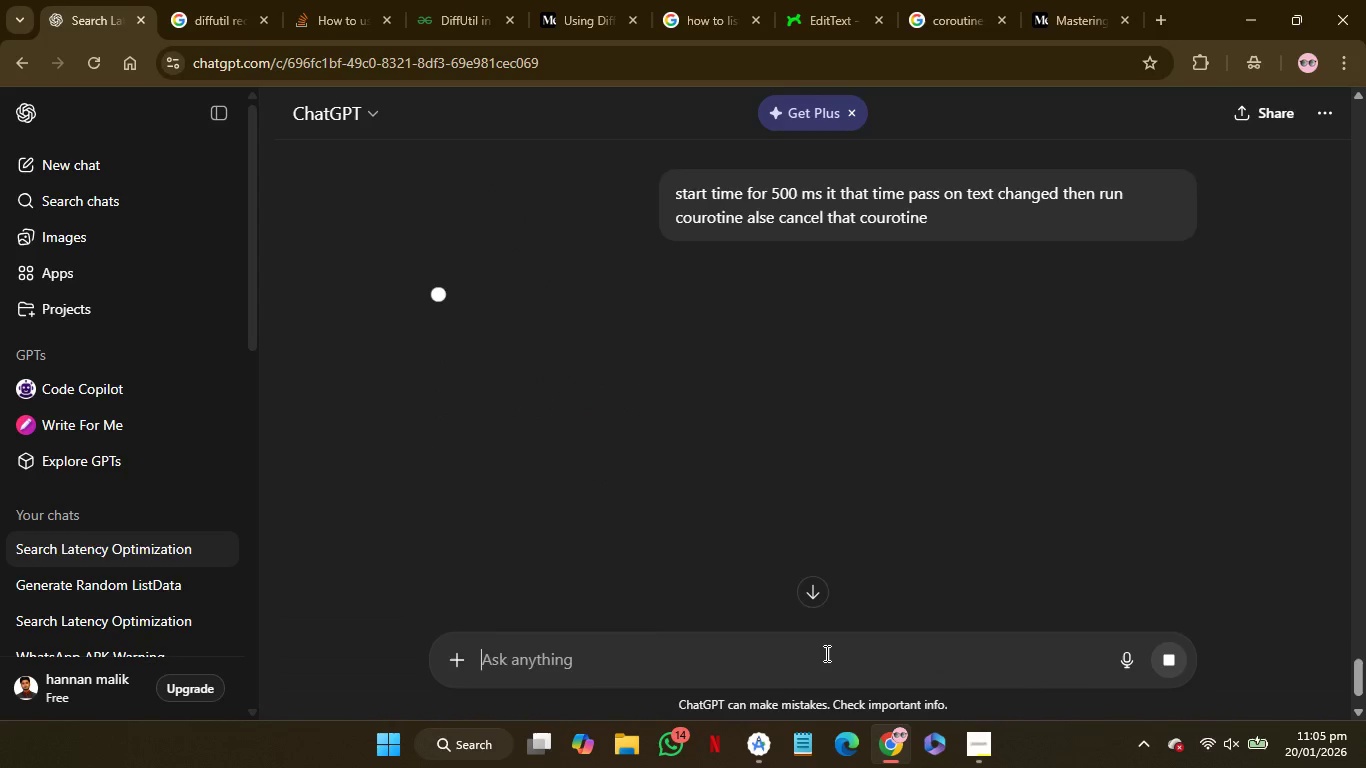 
key(Enter)
 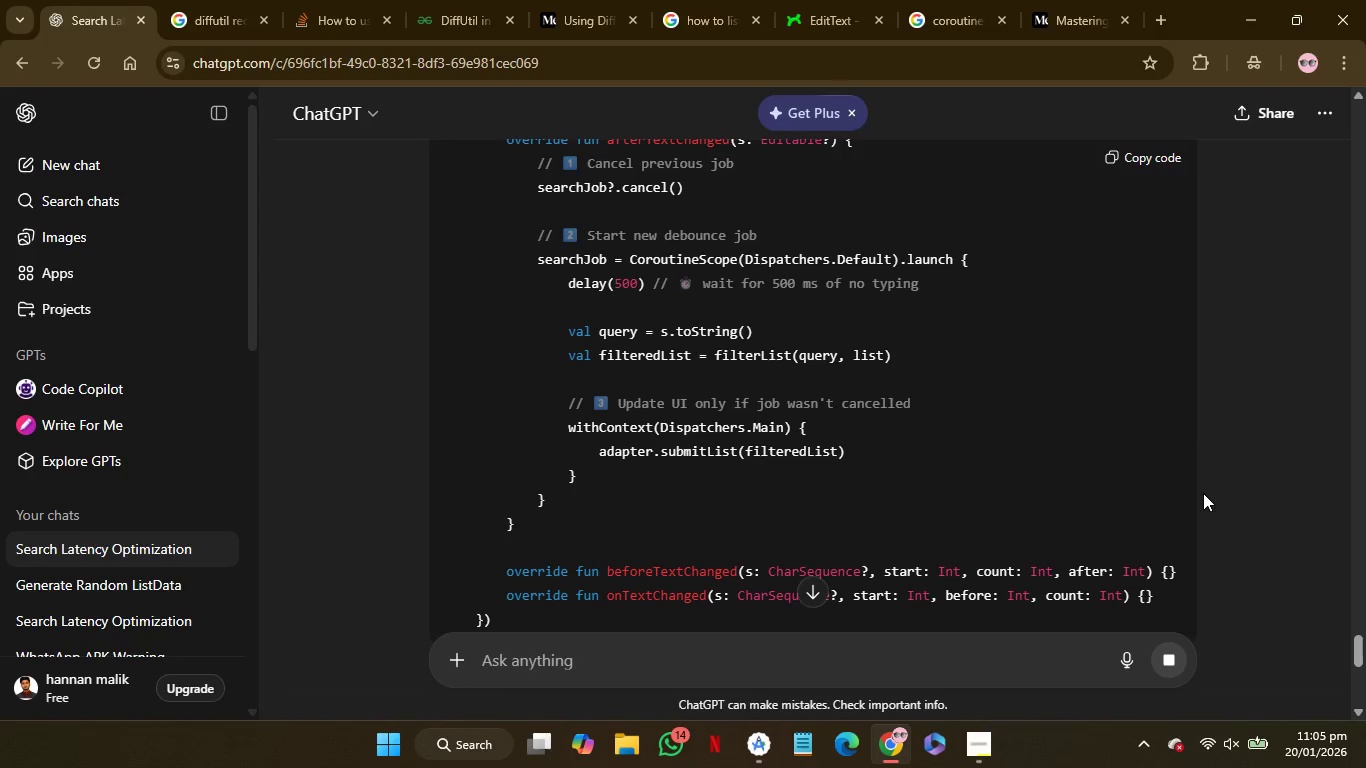 
wait(20.42)
 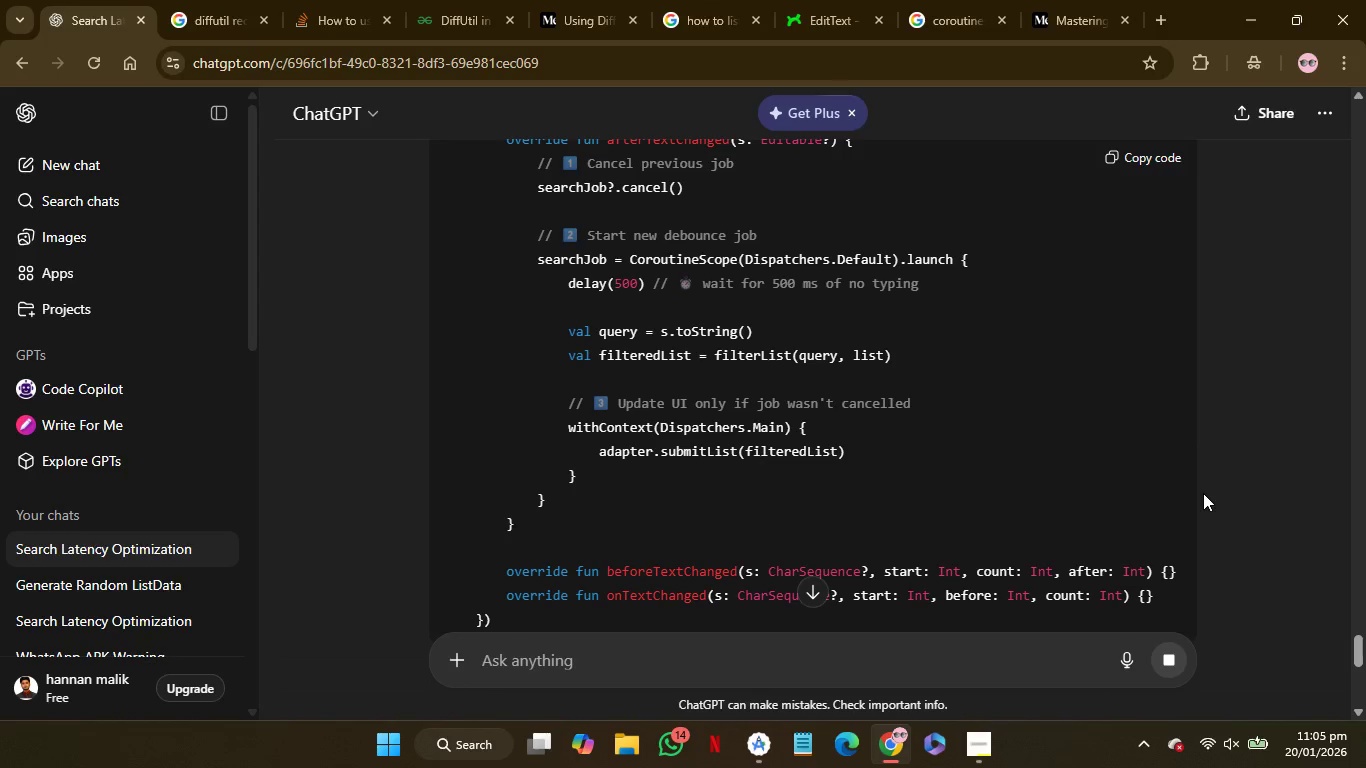 
left_click_drag(start_coordinate=[731, 218], to_coordinate=[435, 217])